 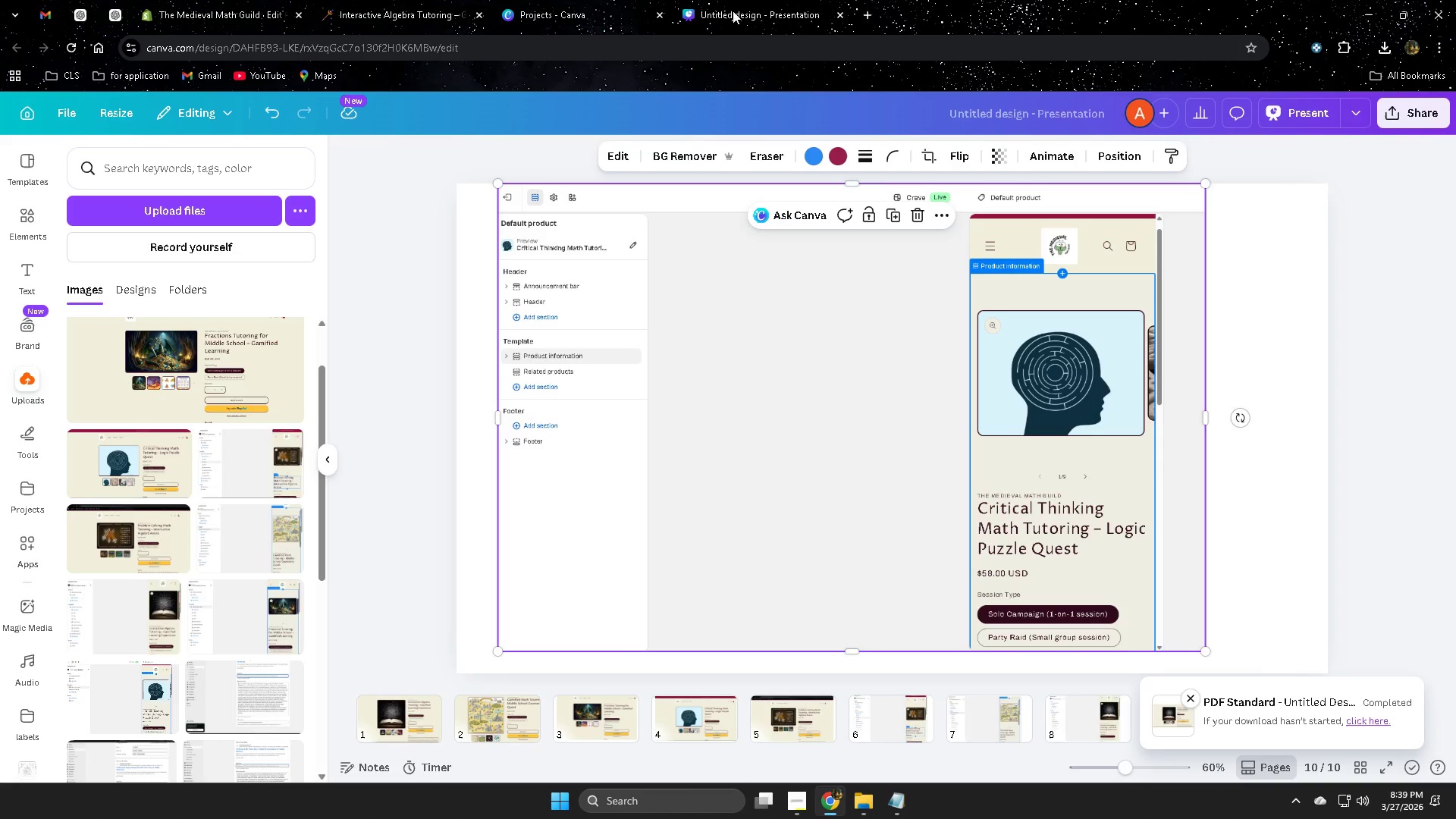 
key(Control+W)
 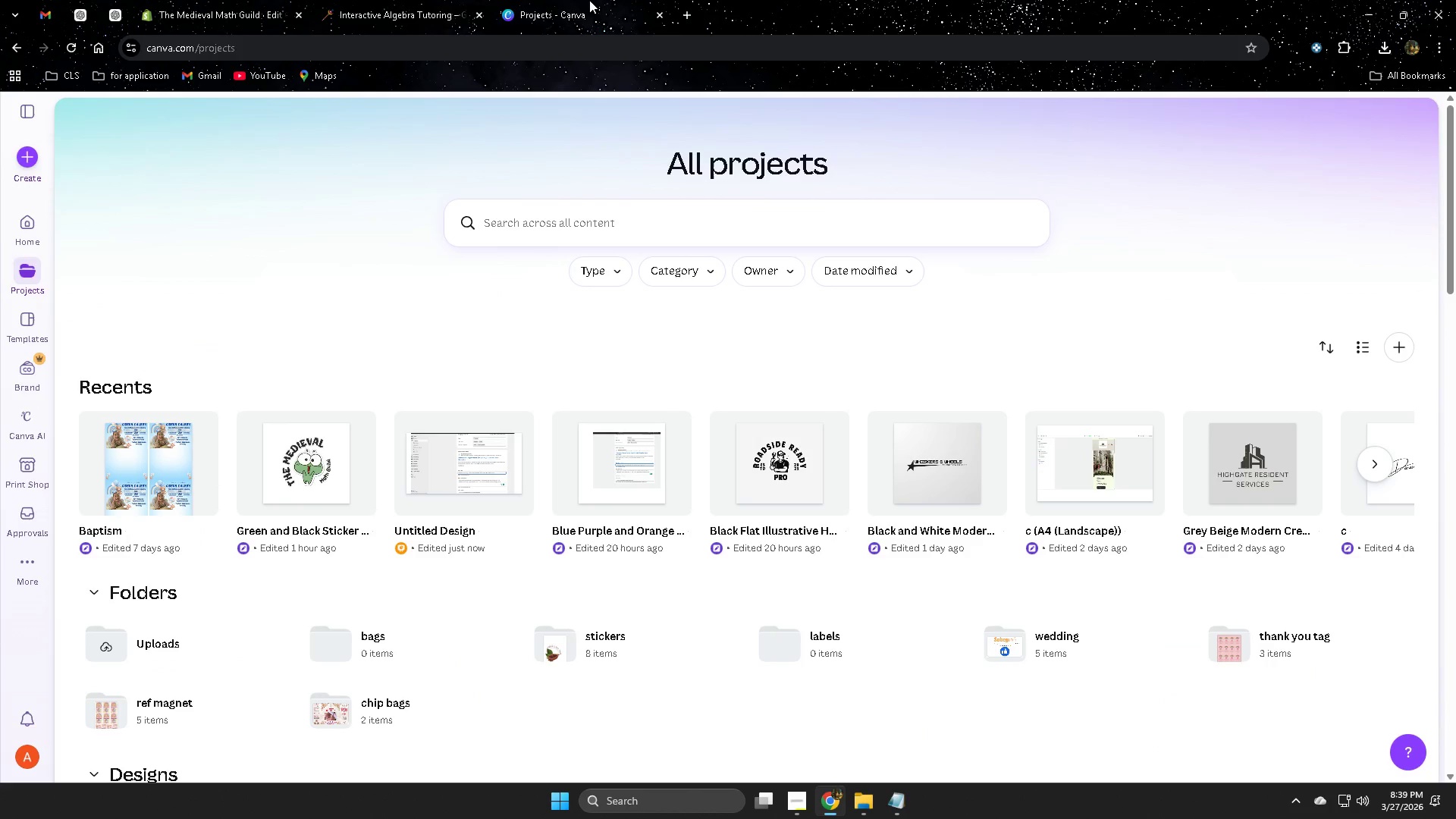 
left_click([589, 0])
 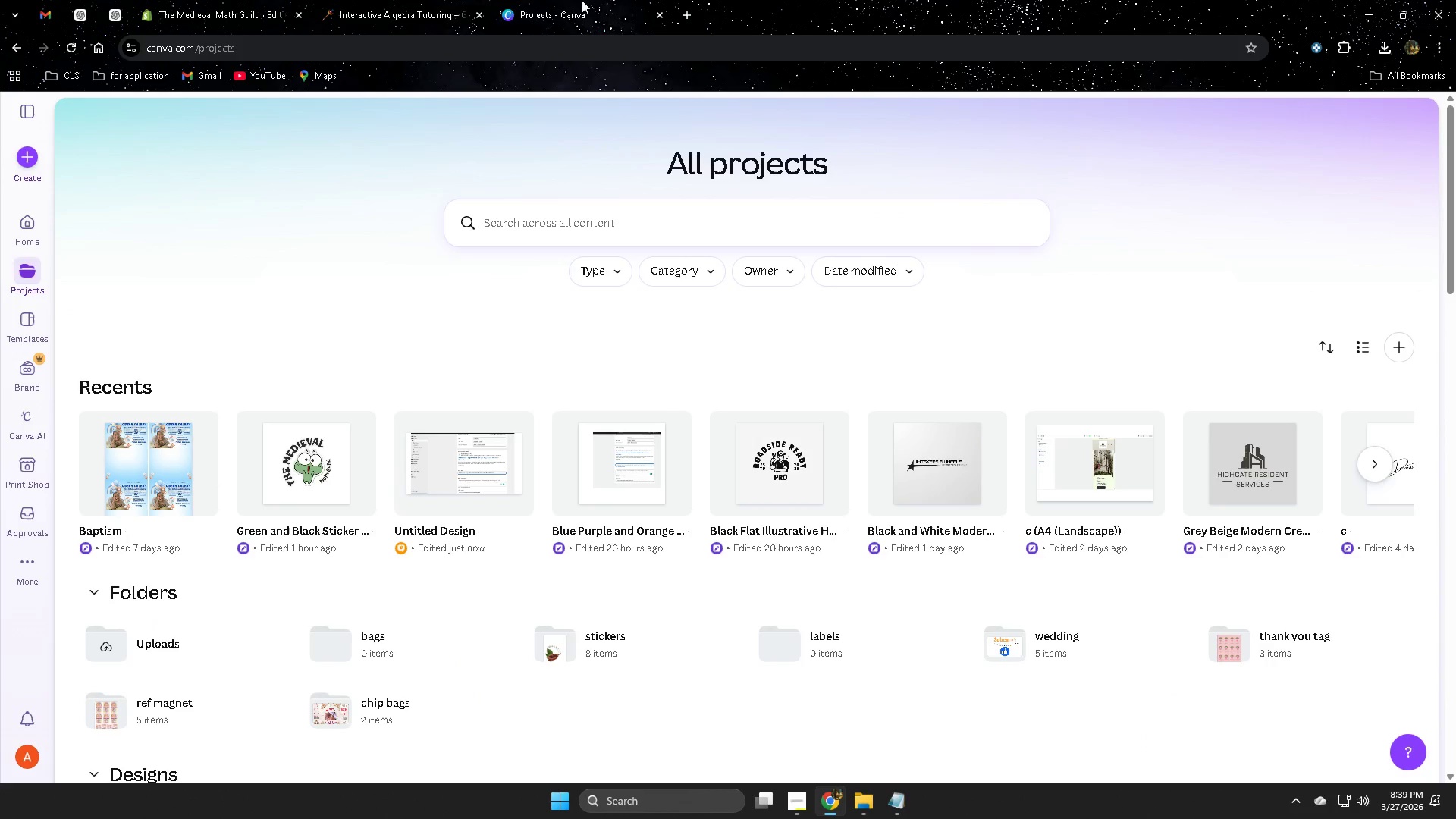 
key(Control+W)
 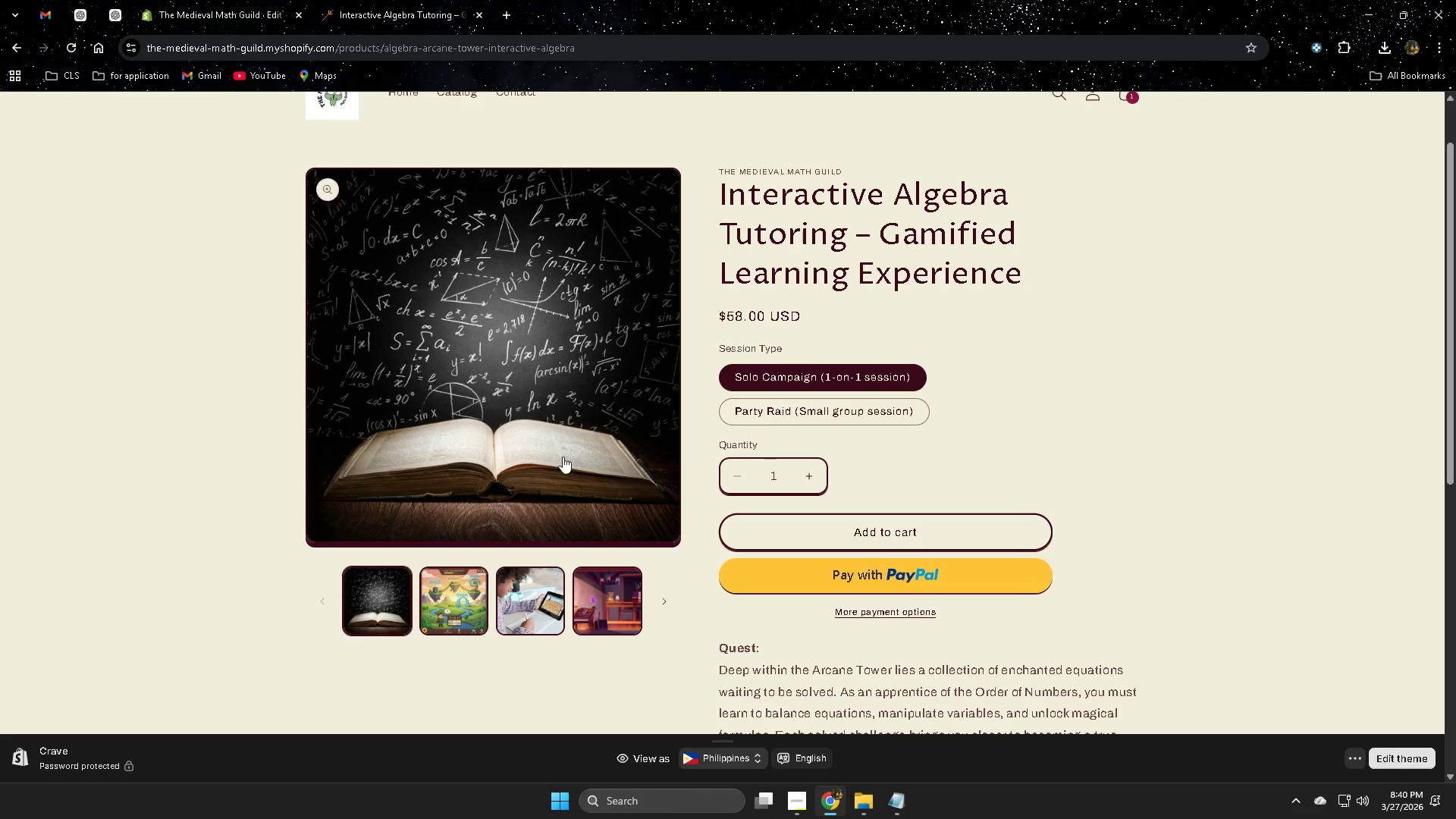 
scroll: coordinate [529, 573], scroll_direction: up, amount: 3.0
 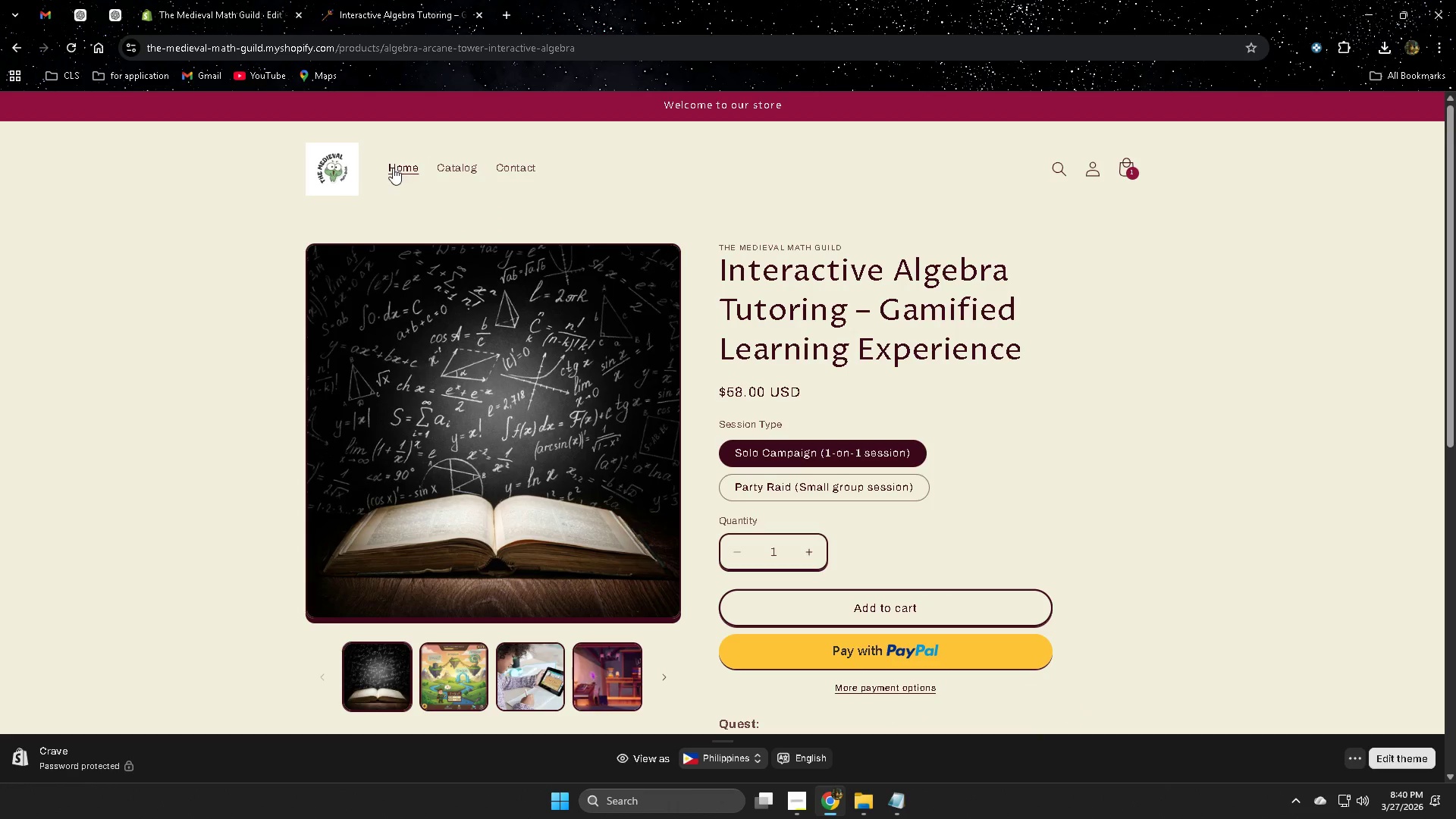 
left_click([391, 169])
 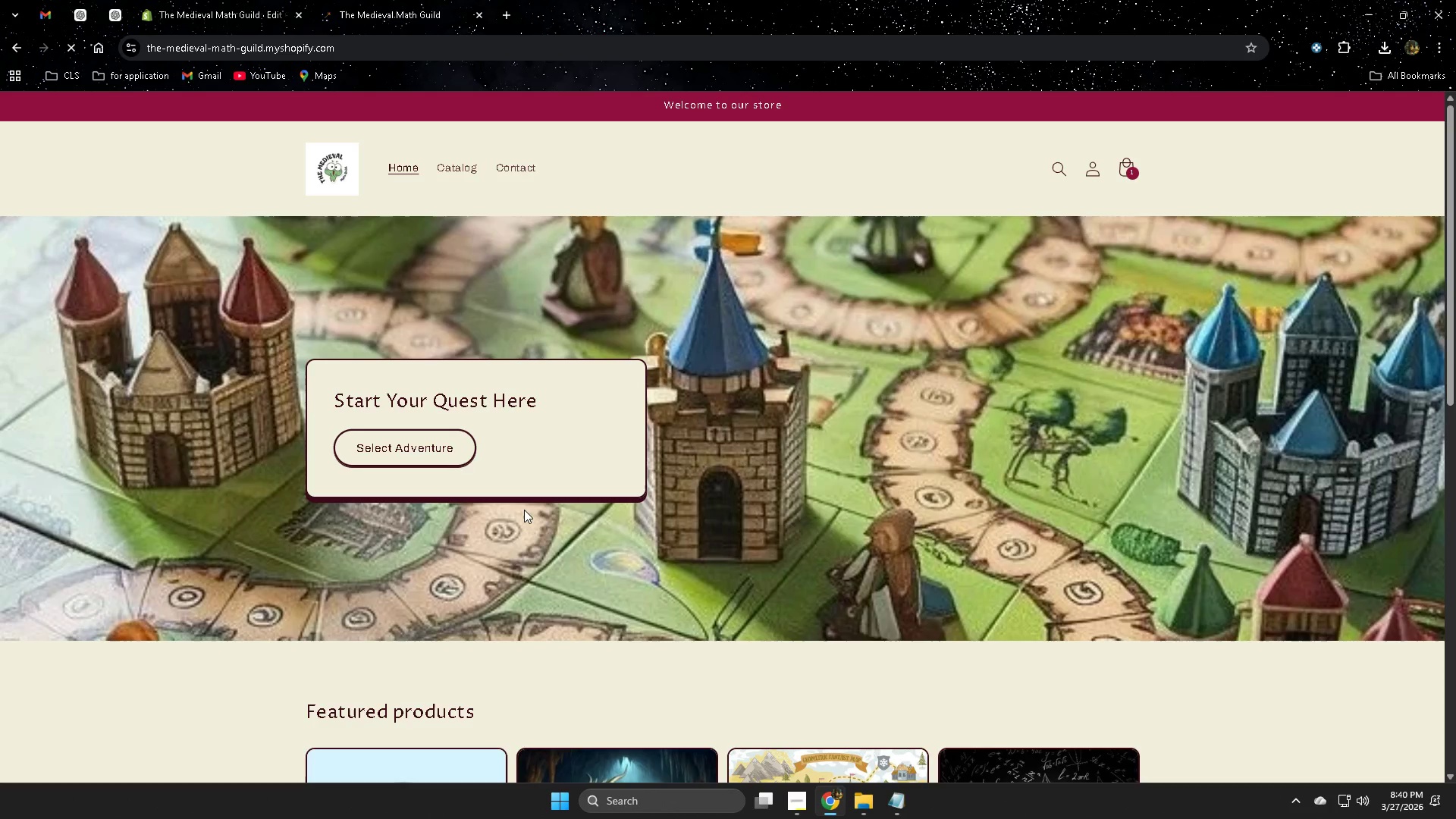 
scroll: coordinate [1009, 554], scroll_direction: down, amount: 6.0
 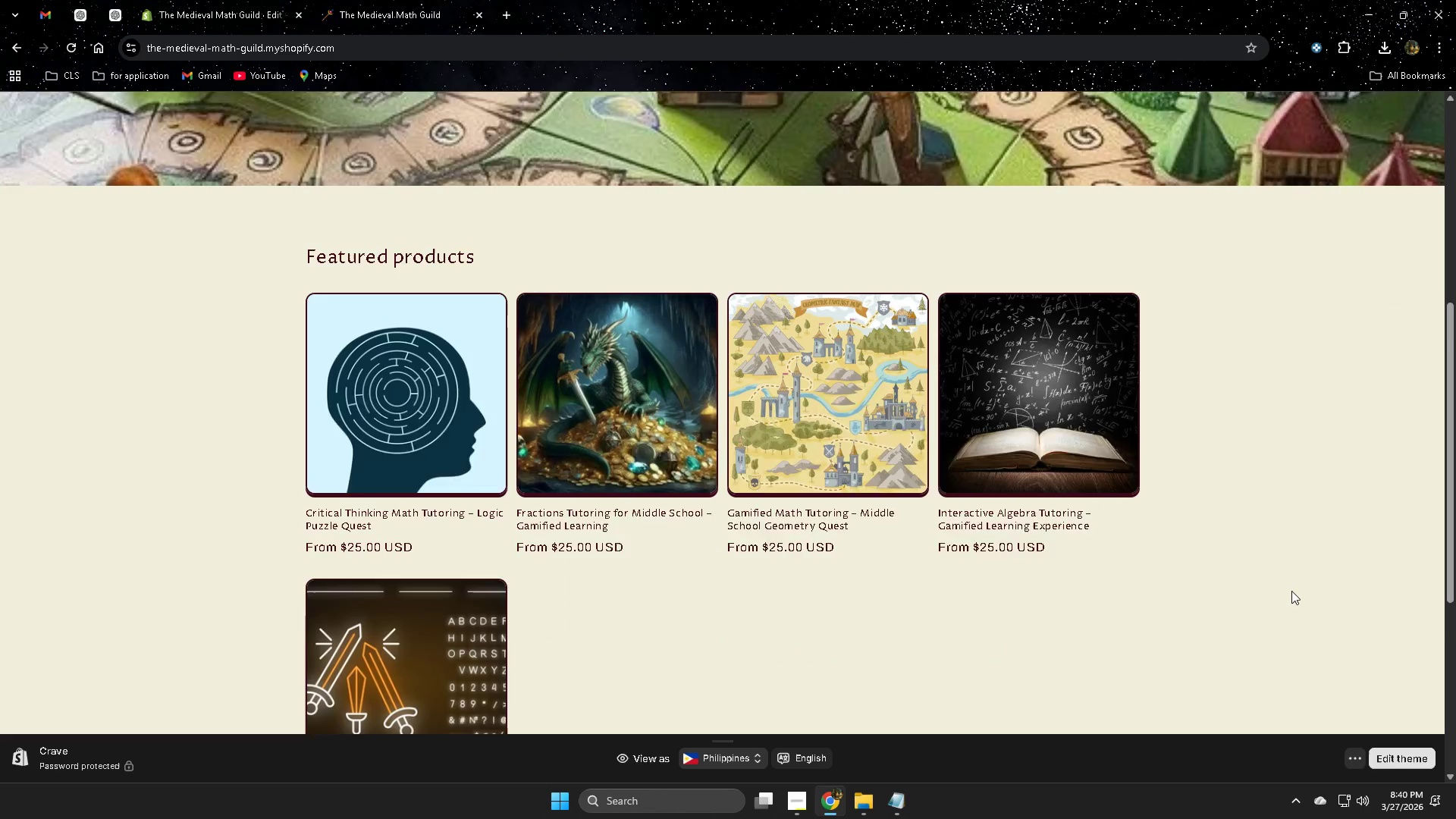 
scroll: coordinate [1291, 591], scroll_direction: none, amount: 0.0
 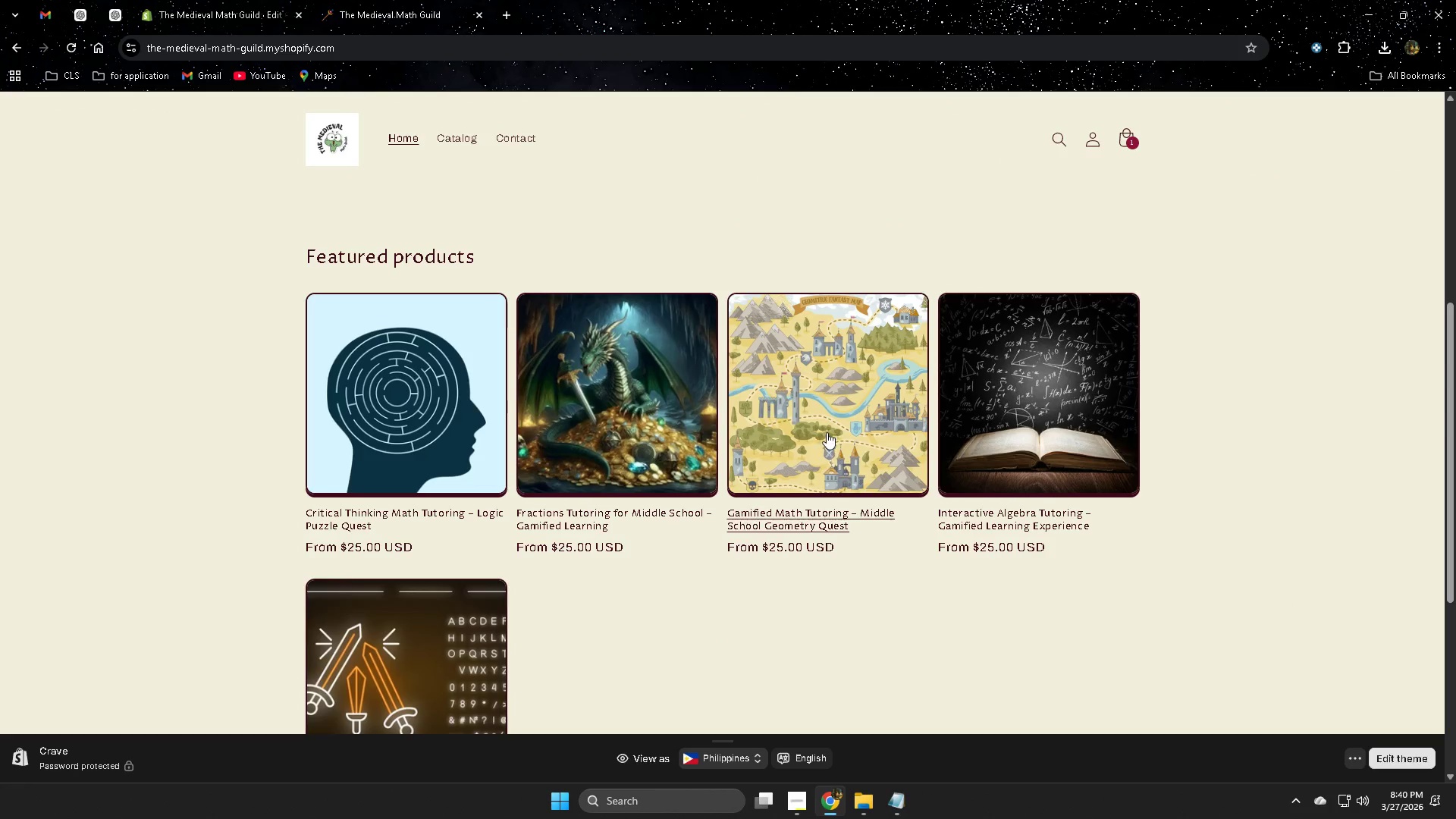 
left_click([1011, 434])
 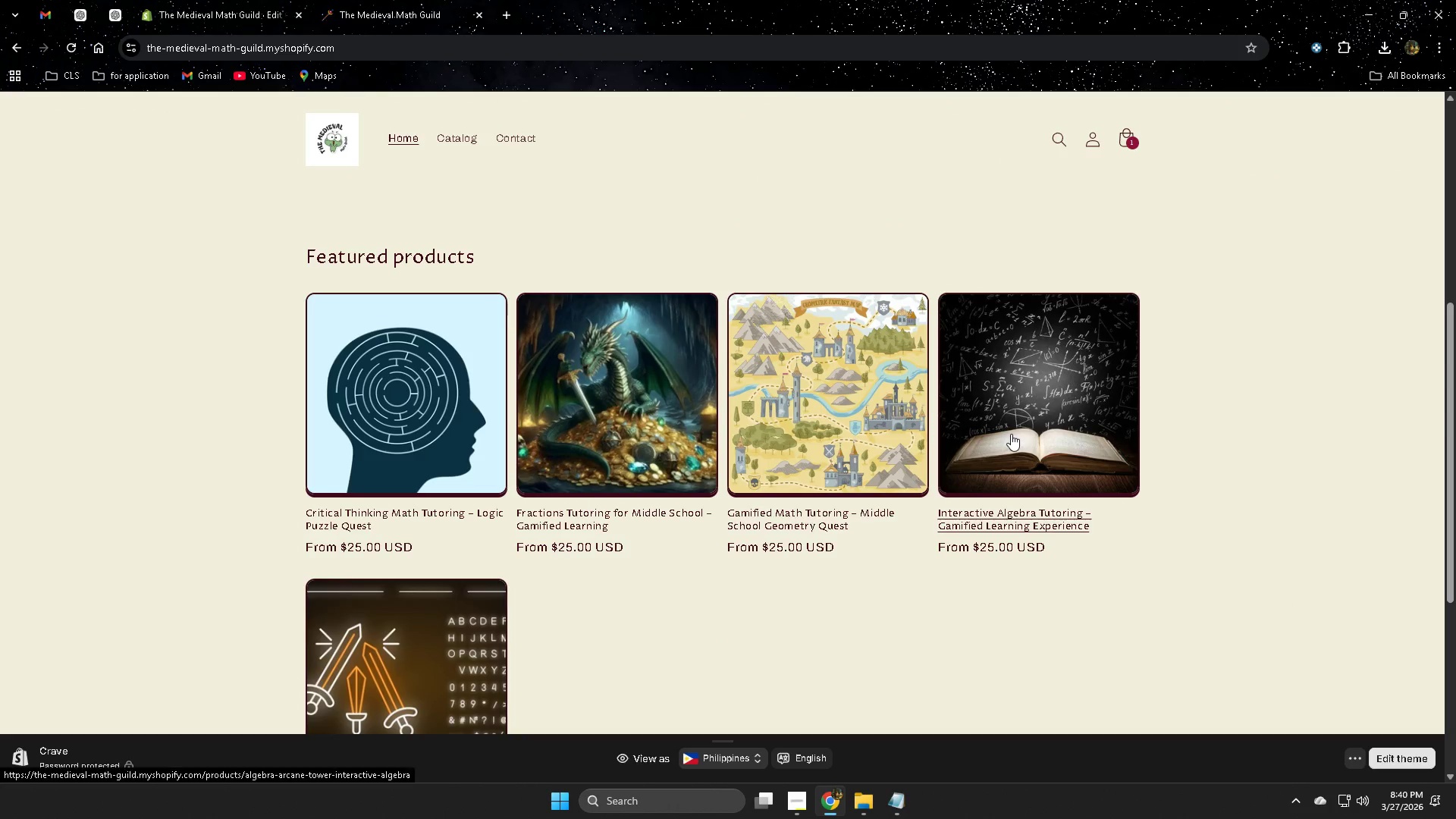 
mouse_move([996, 445])
 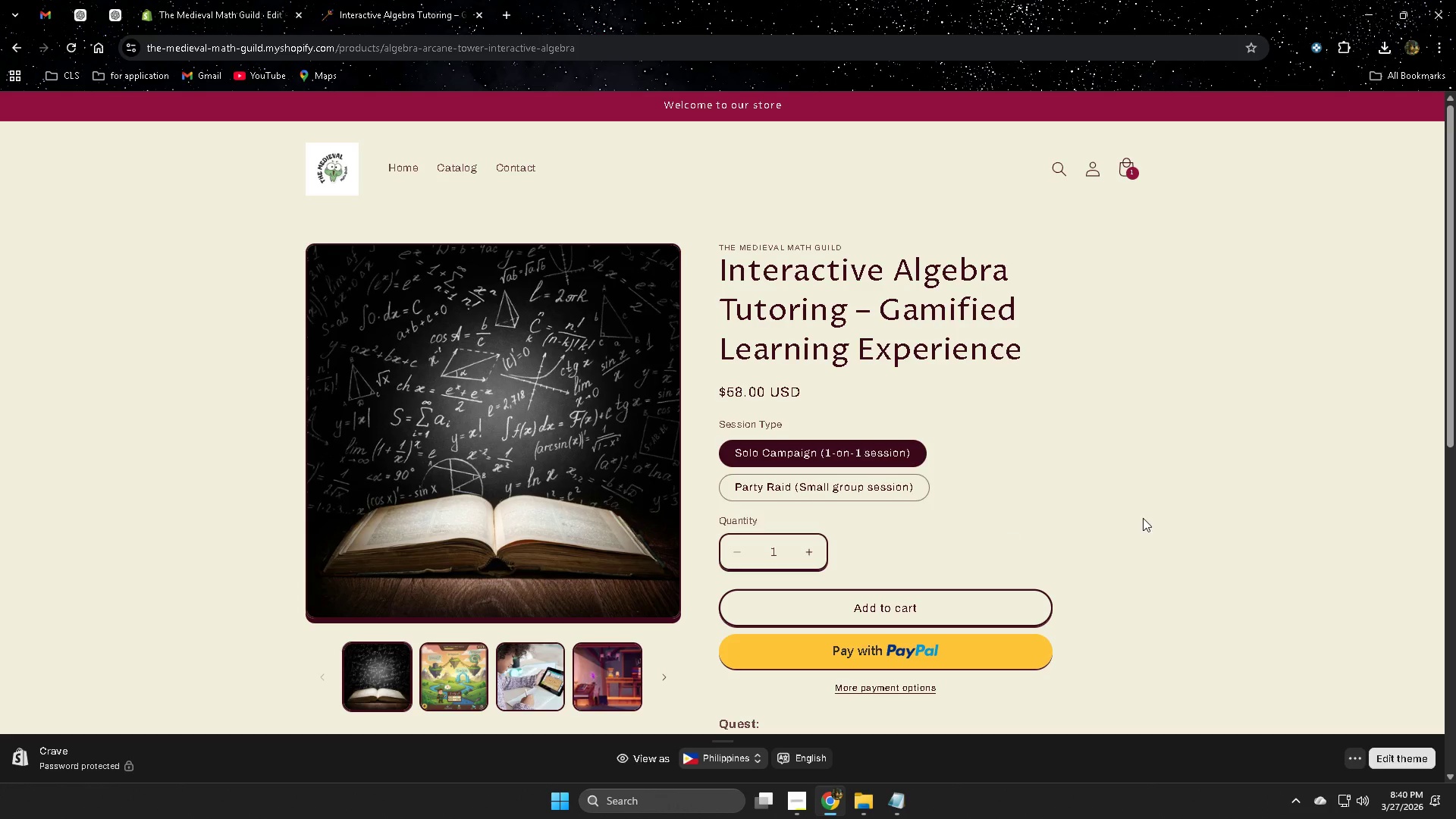 
scroll: coordinate [1112, 535], scroll_direction: down, amount: 7.0
 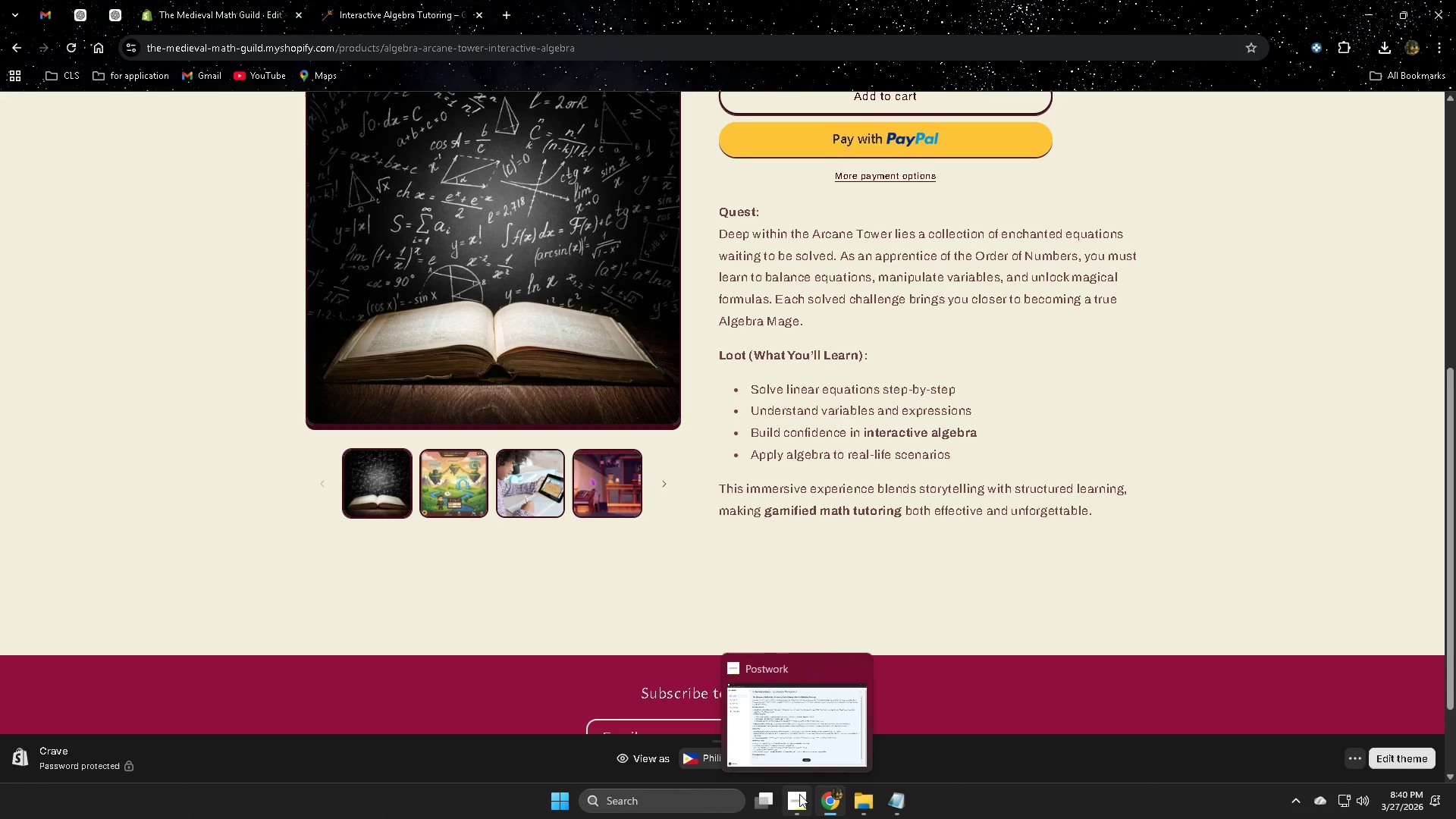 
wait(41.02)
 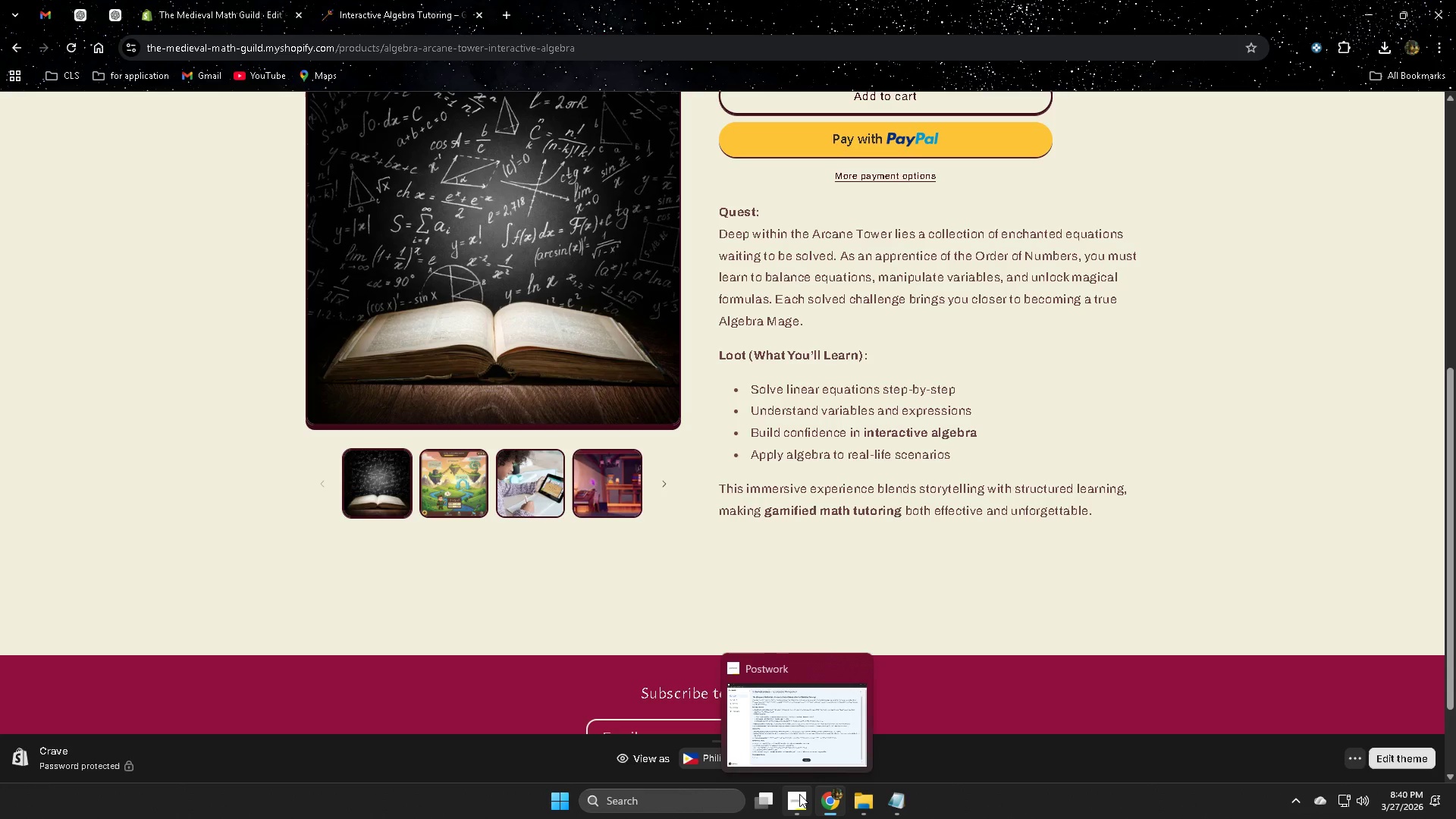 
scroll: coordinate [1107, 534], scroll_direction: up, amount: 2.0
 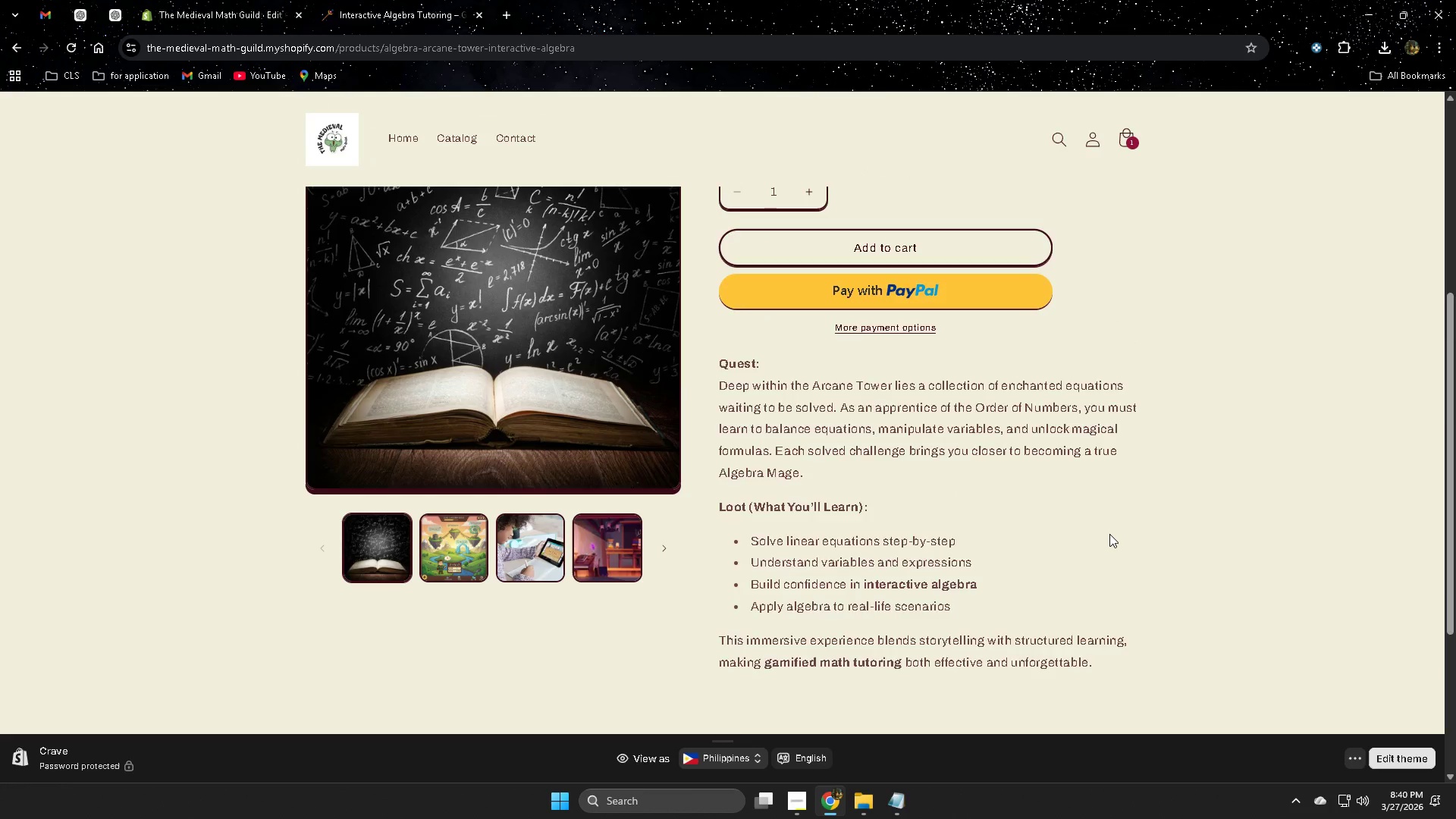 
scroll: coordinate [1109, 534], scroll_direction: down, amount: 1.0
 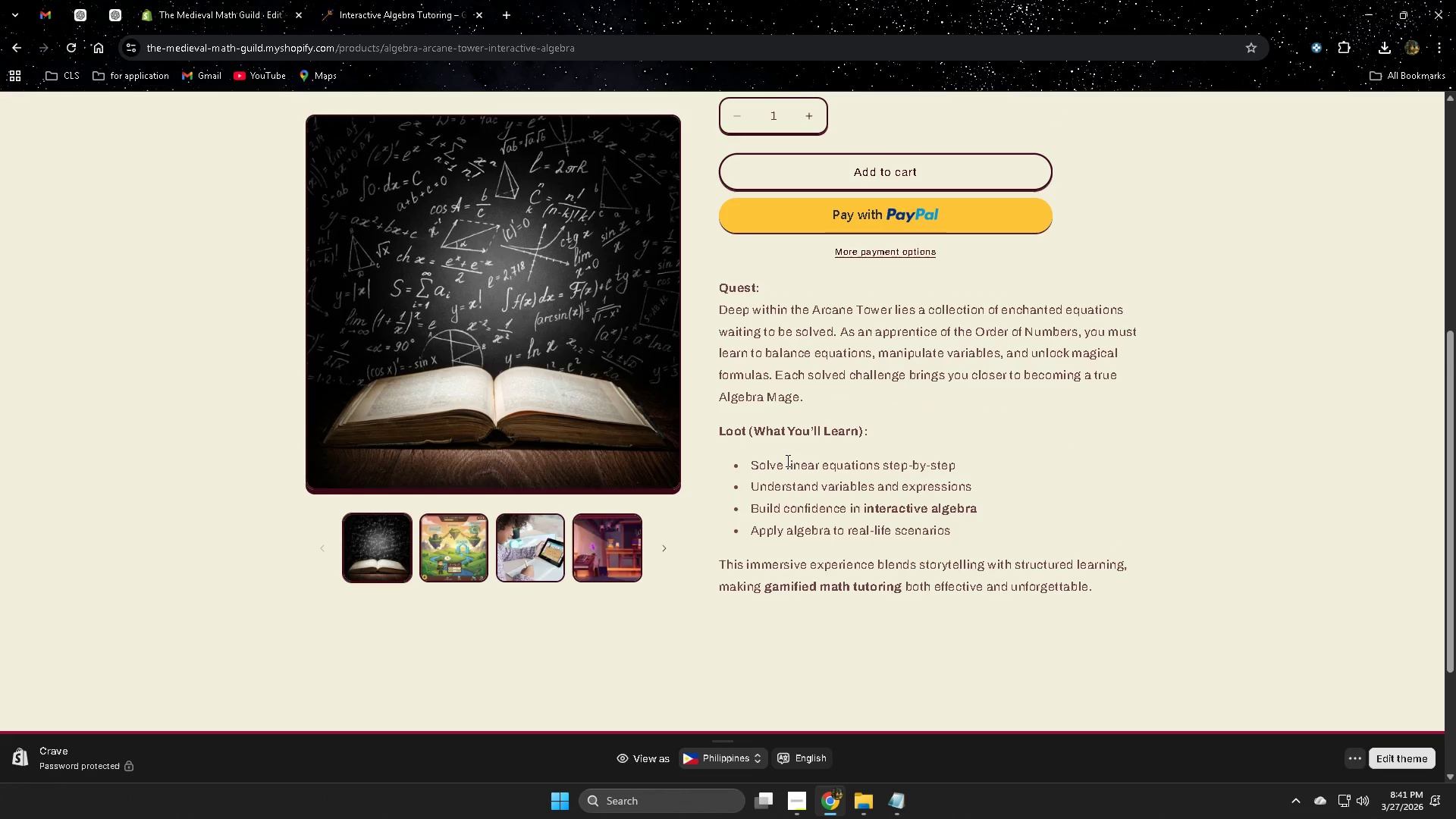 
left_click_drag(start_coordinate=[739, 313], to_coordinate=[930, 418])
 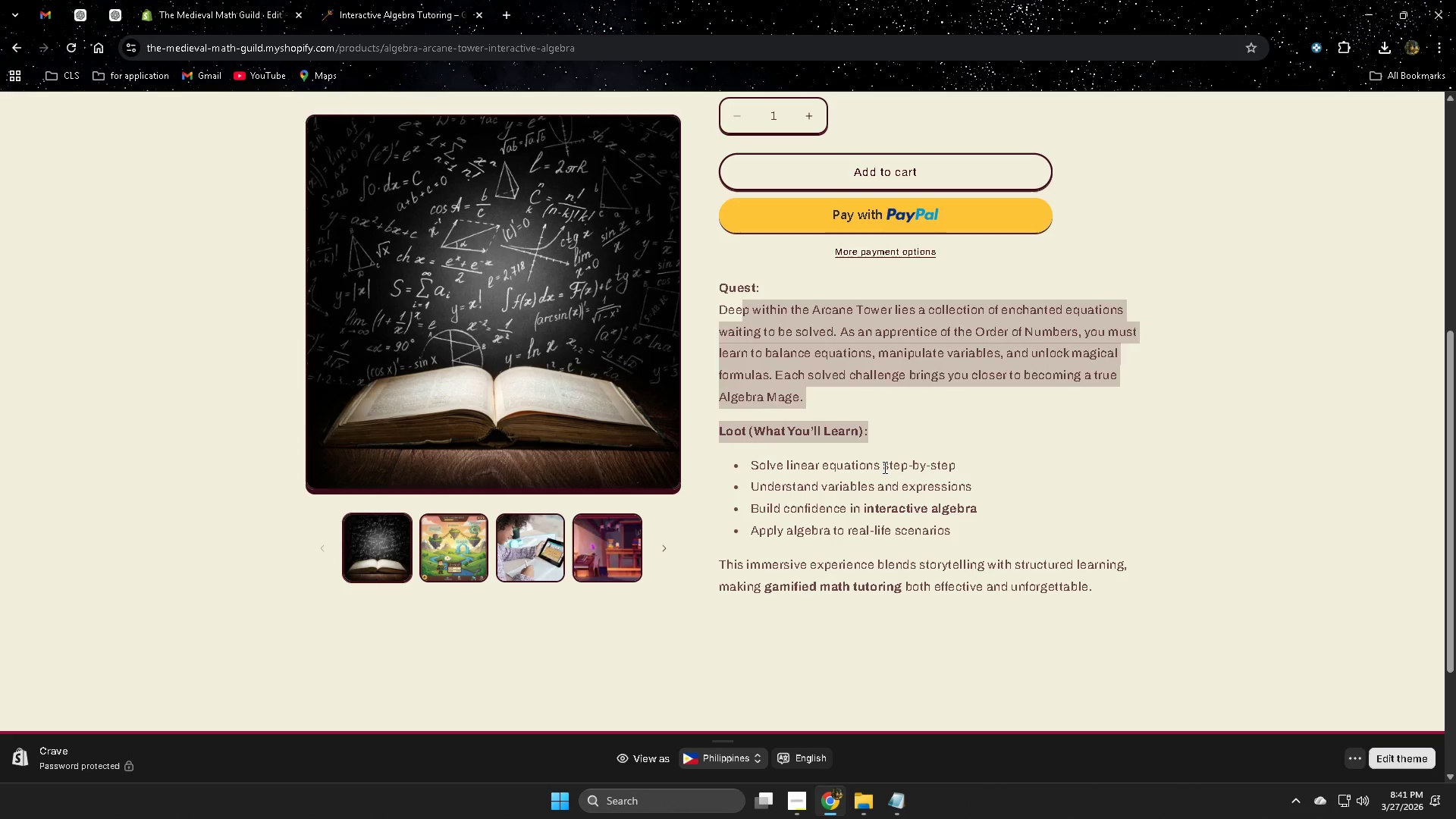 
left_click([883, 467])
 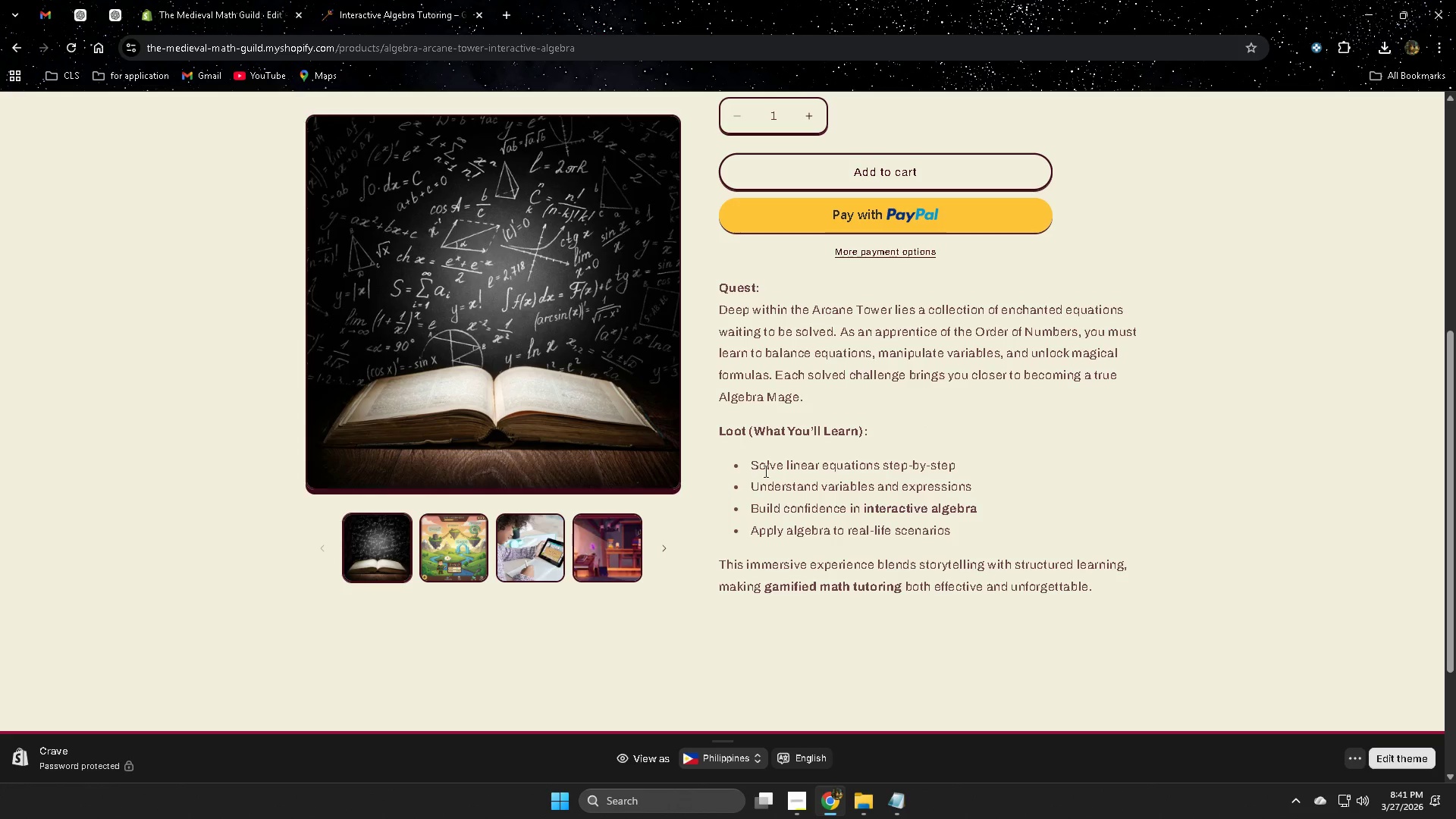 
left_click_drag(start_coordinate=[767, 468], to_coordinate=[907, 499])
 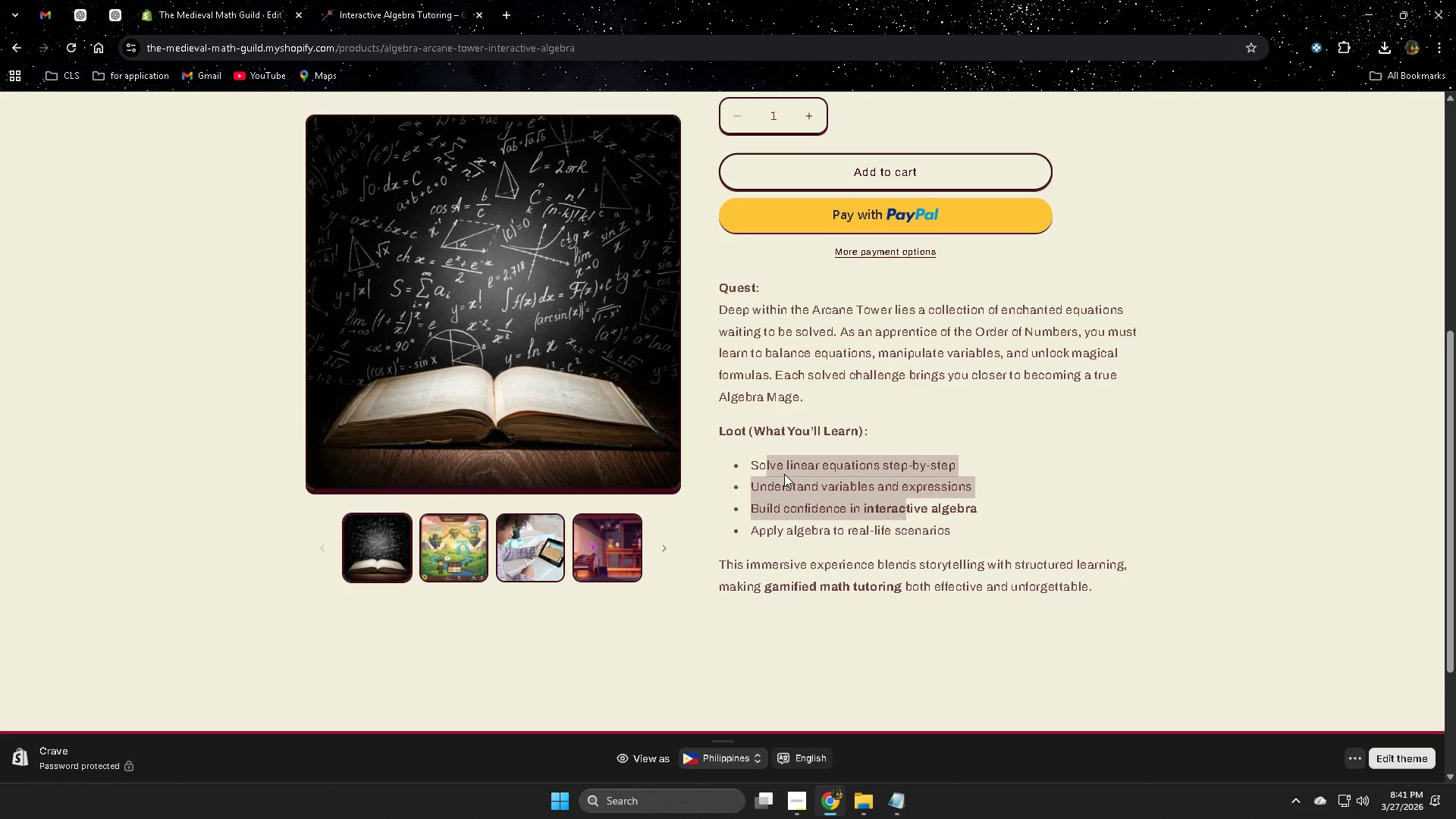 
left_click([984, 516])
 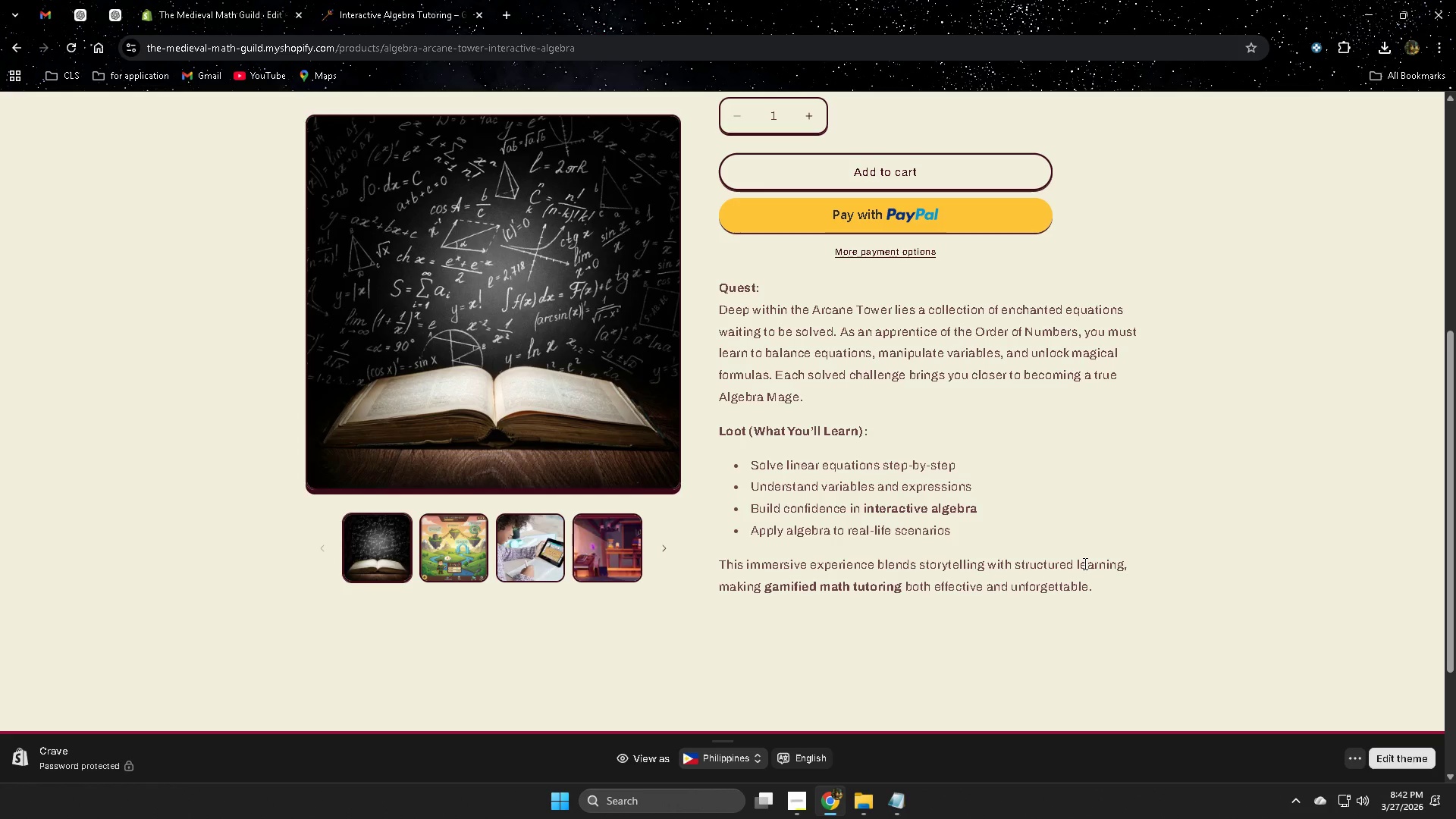 
wait(75.28)
 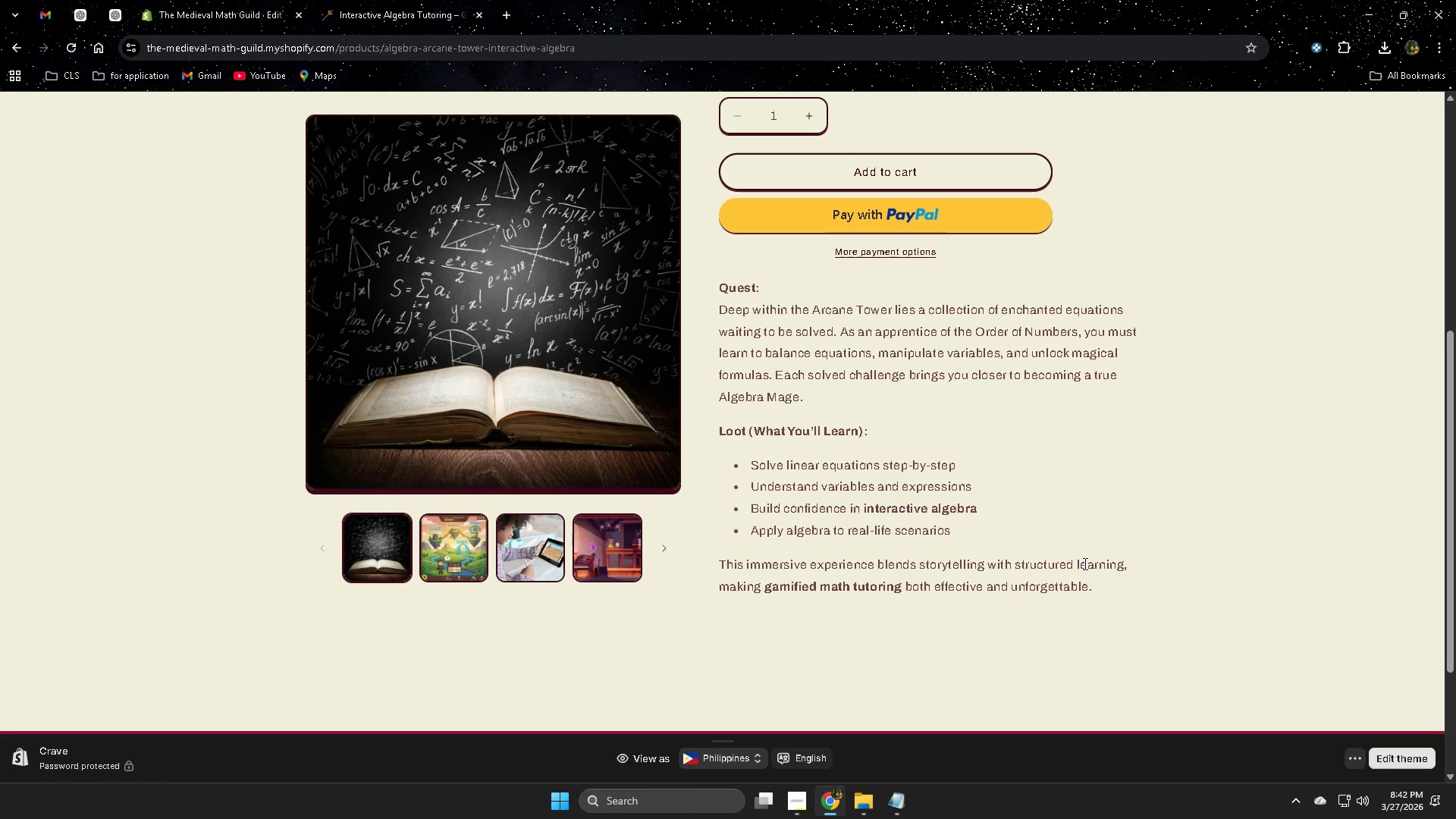 
scroll: coordinate [1261, 567], scroll_direction: up, amount: 3.0
 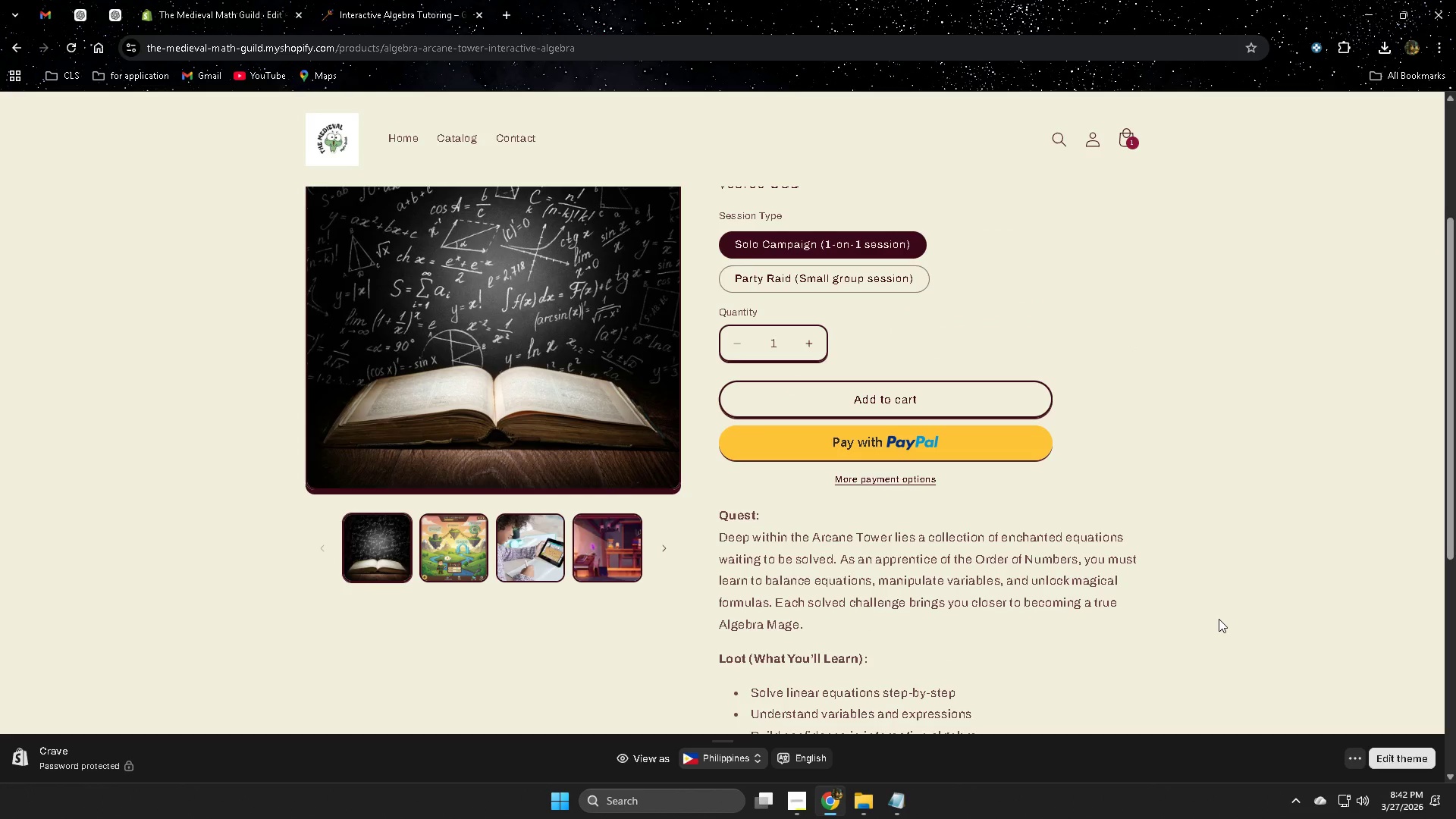 
wait(21.81)
 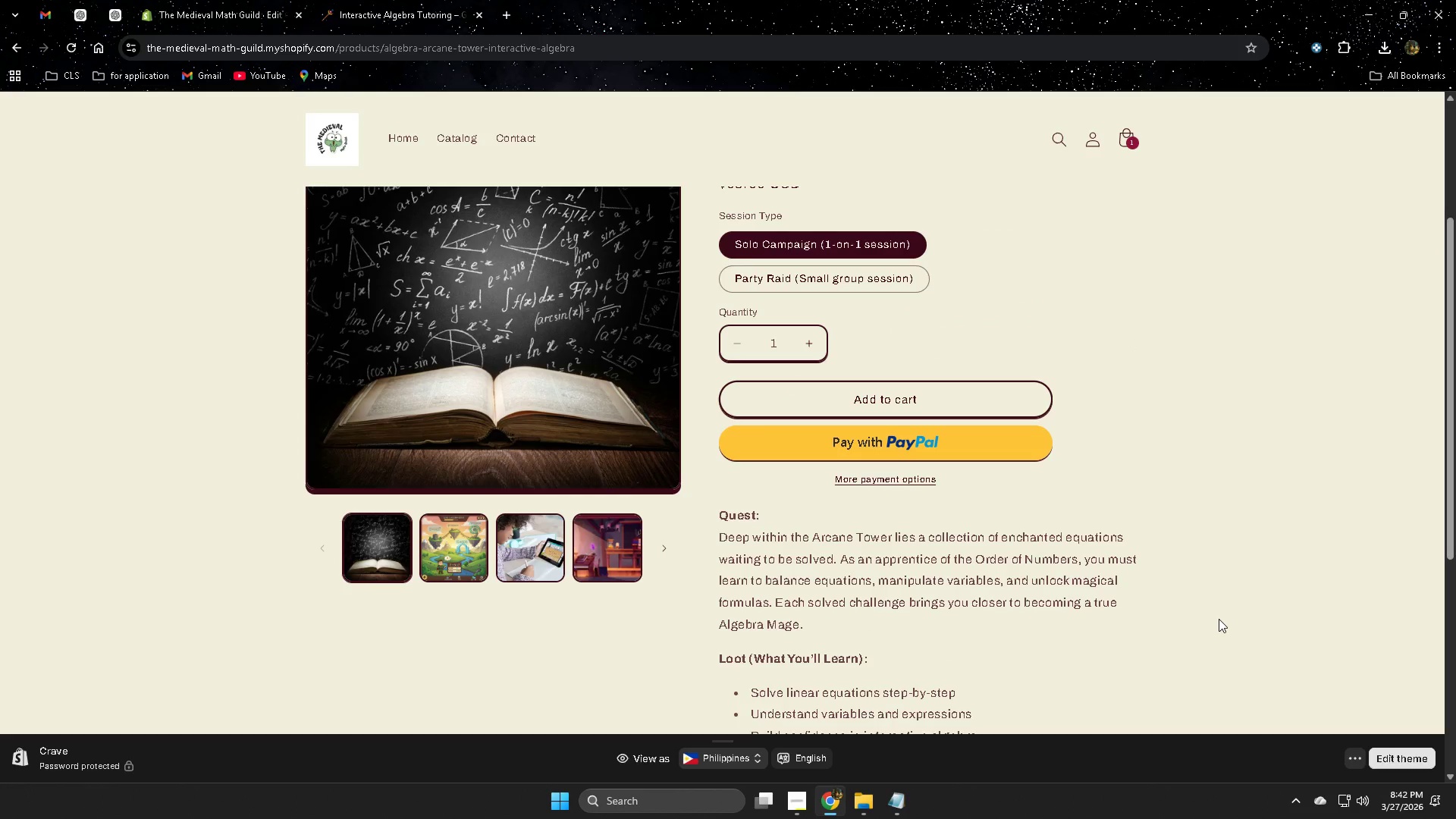 
scroll: coordinate [1209, 474], scroll_direction: down, amount: 2.0
 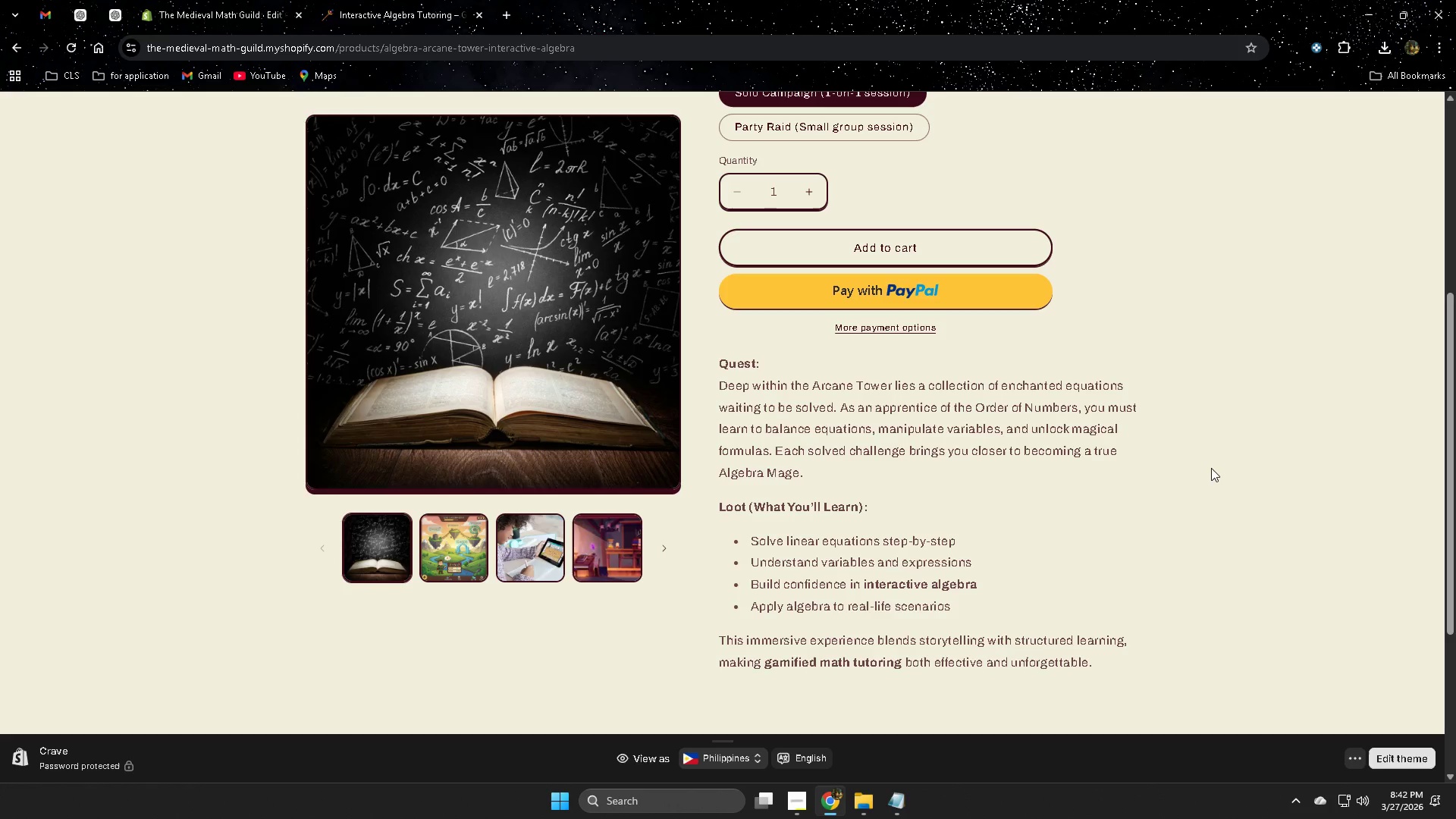 
wait(14.79)
 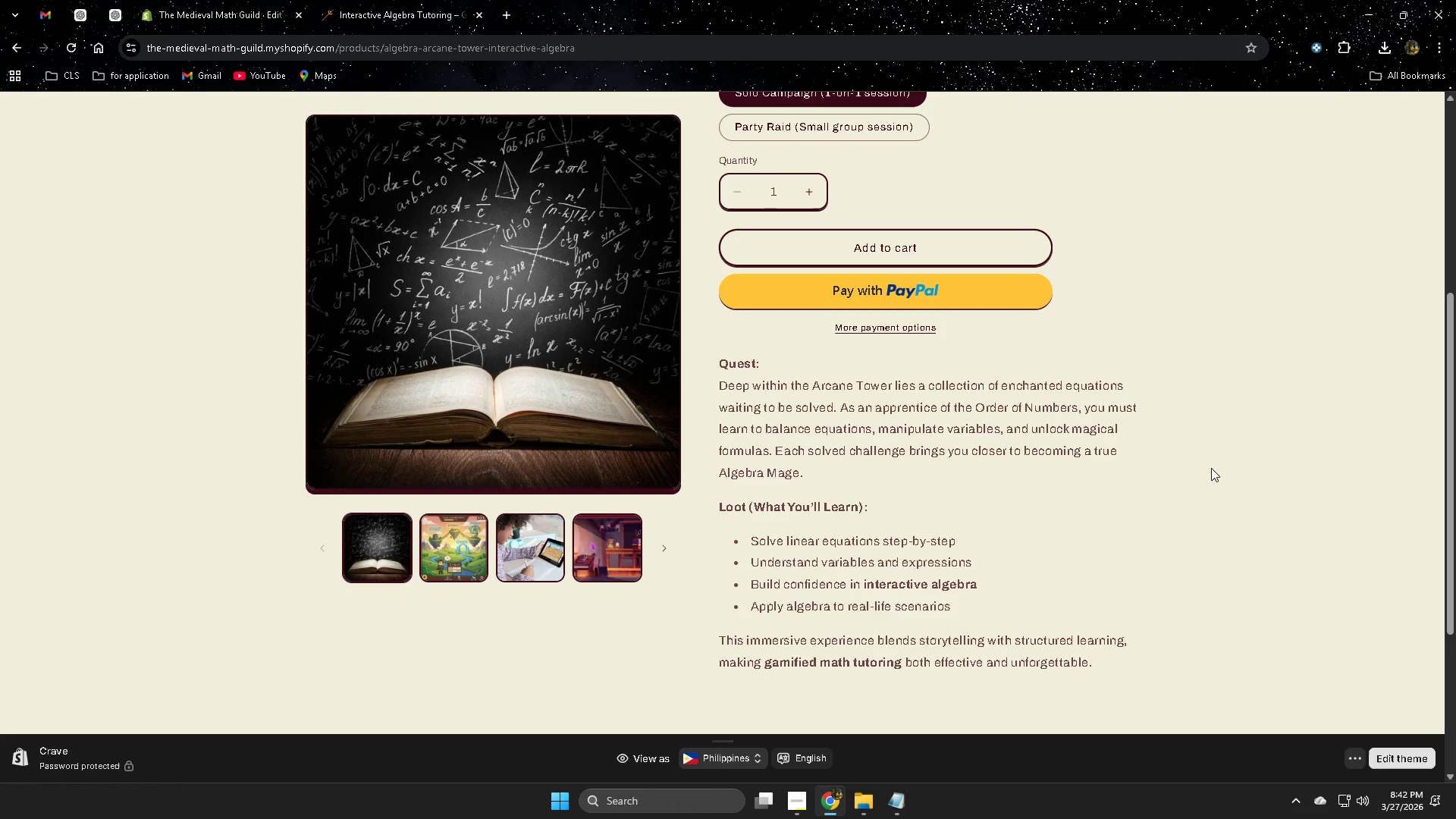 
scroll: coordinate [540, 349], scroll_direction: up, amount: 3.0
 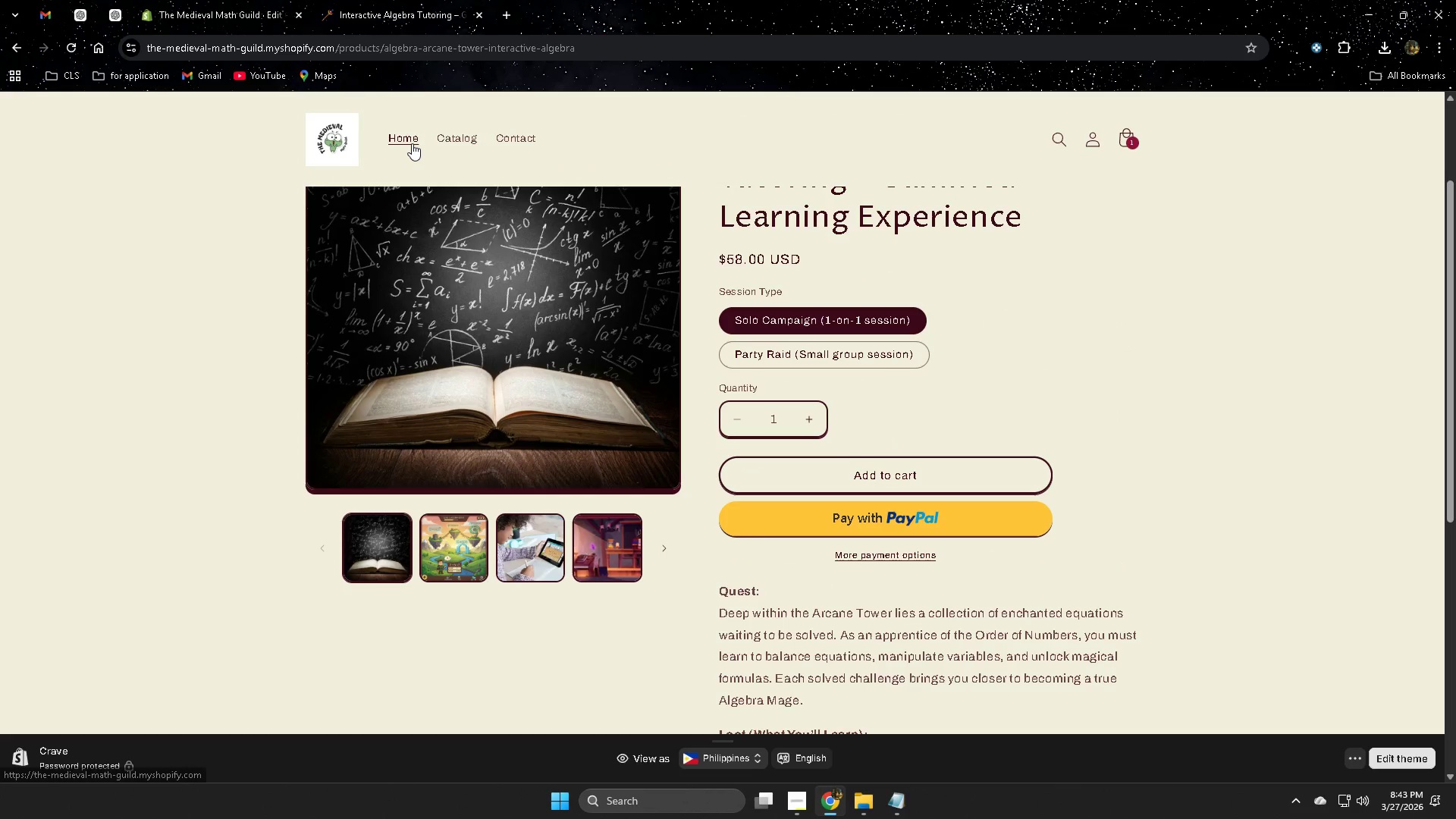 
left_click([411, 143])
 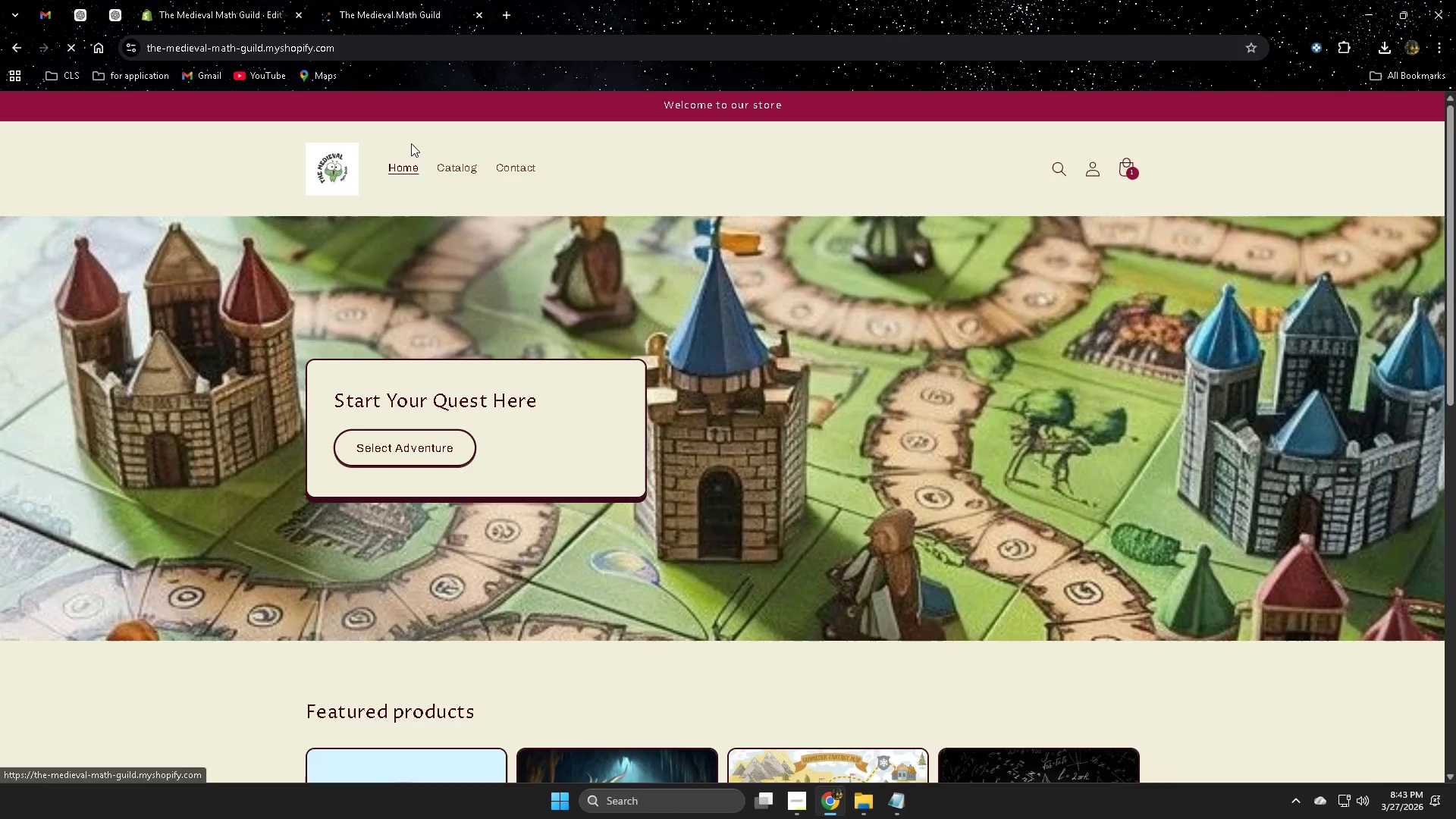 
scroll: coordinate [681, 426], scroll_direction: down, amount: 2.0
 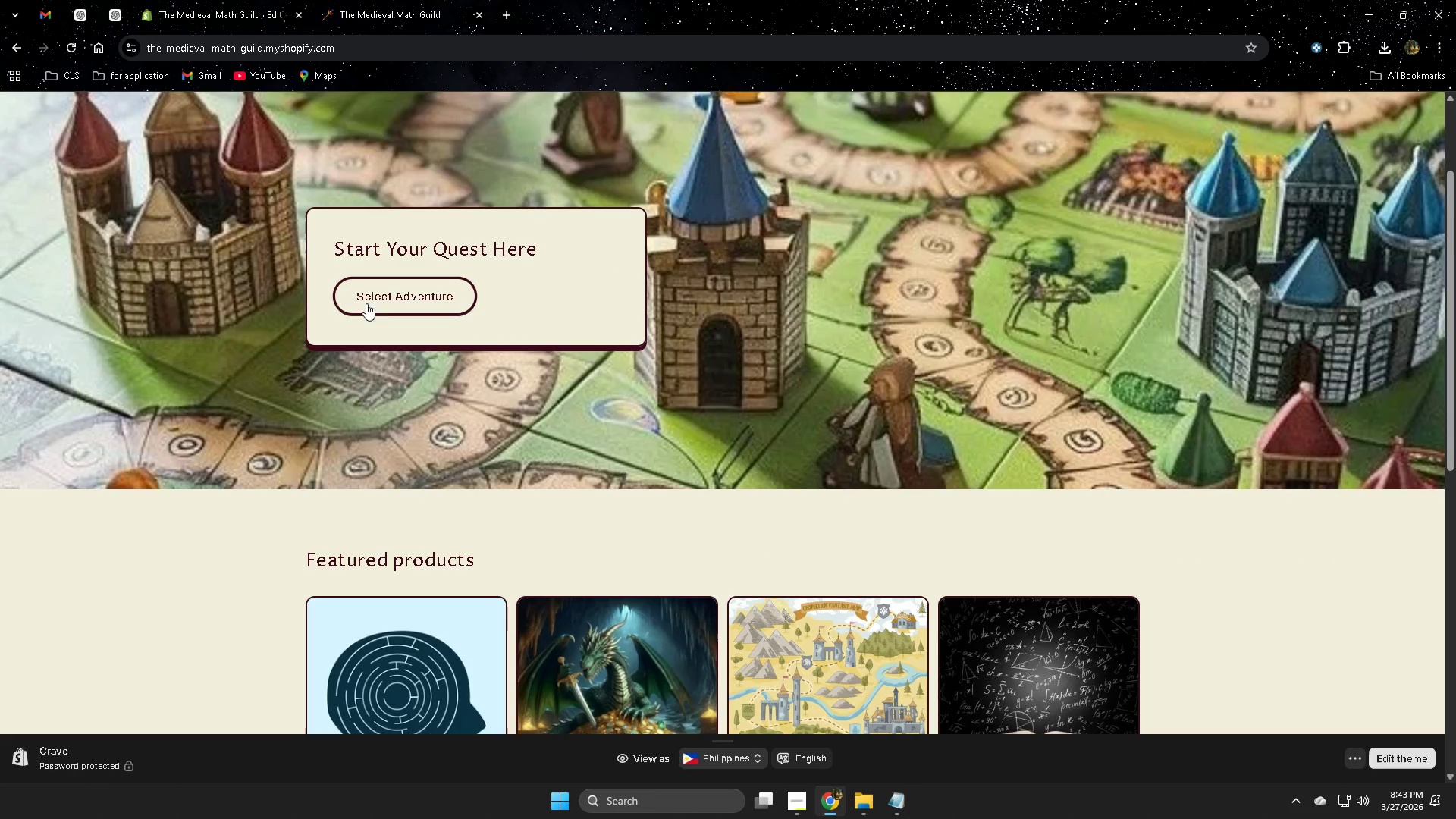 
left_click([381, 295])
 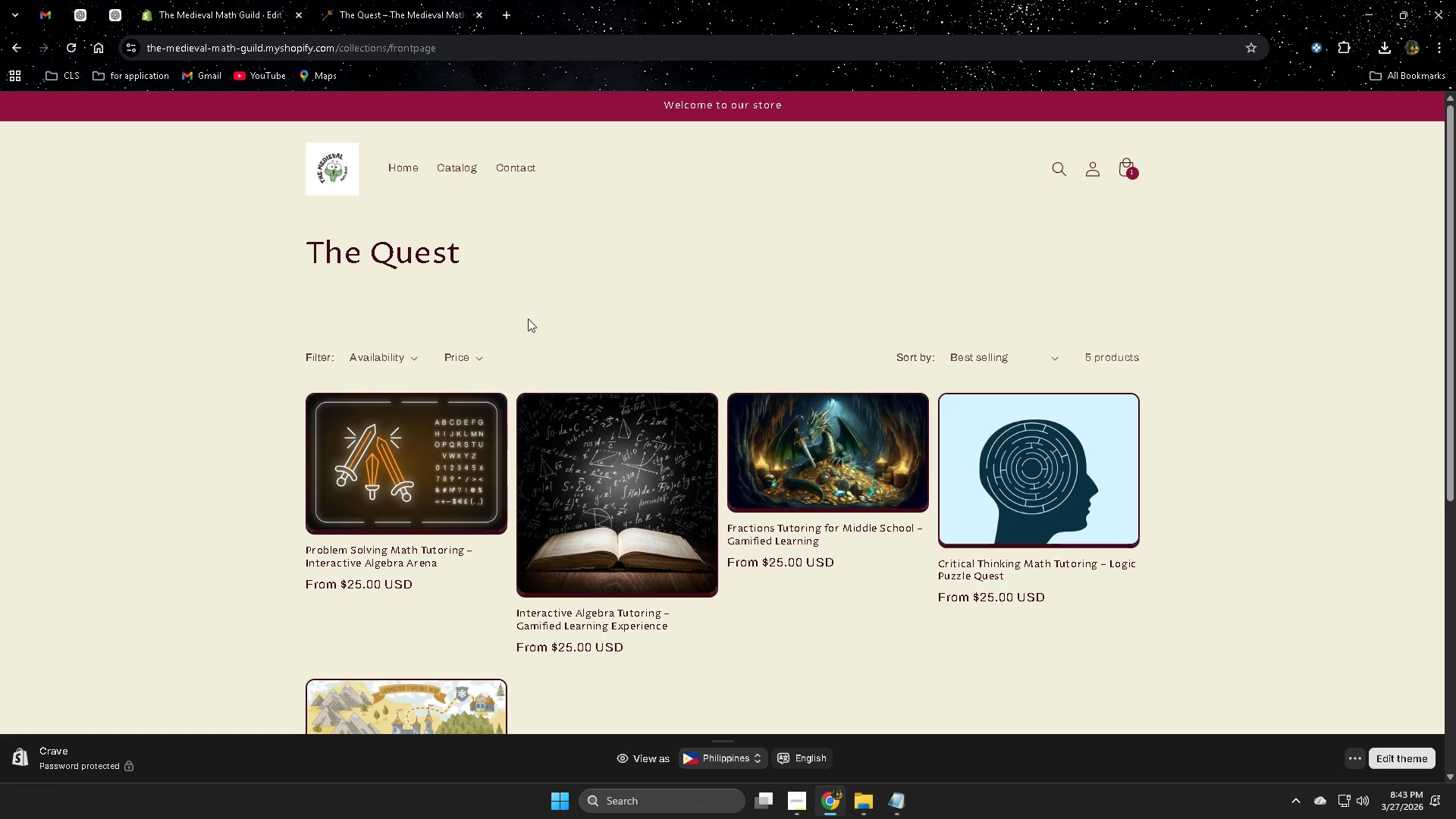 
left_click([402, 165])
 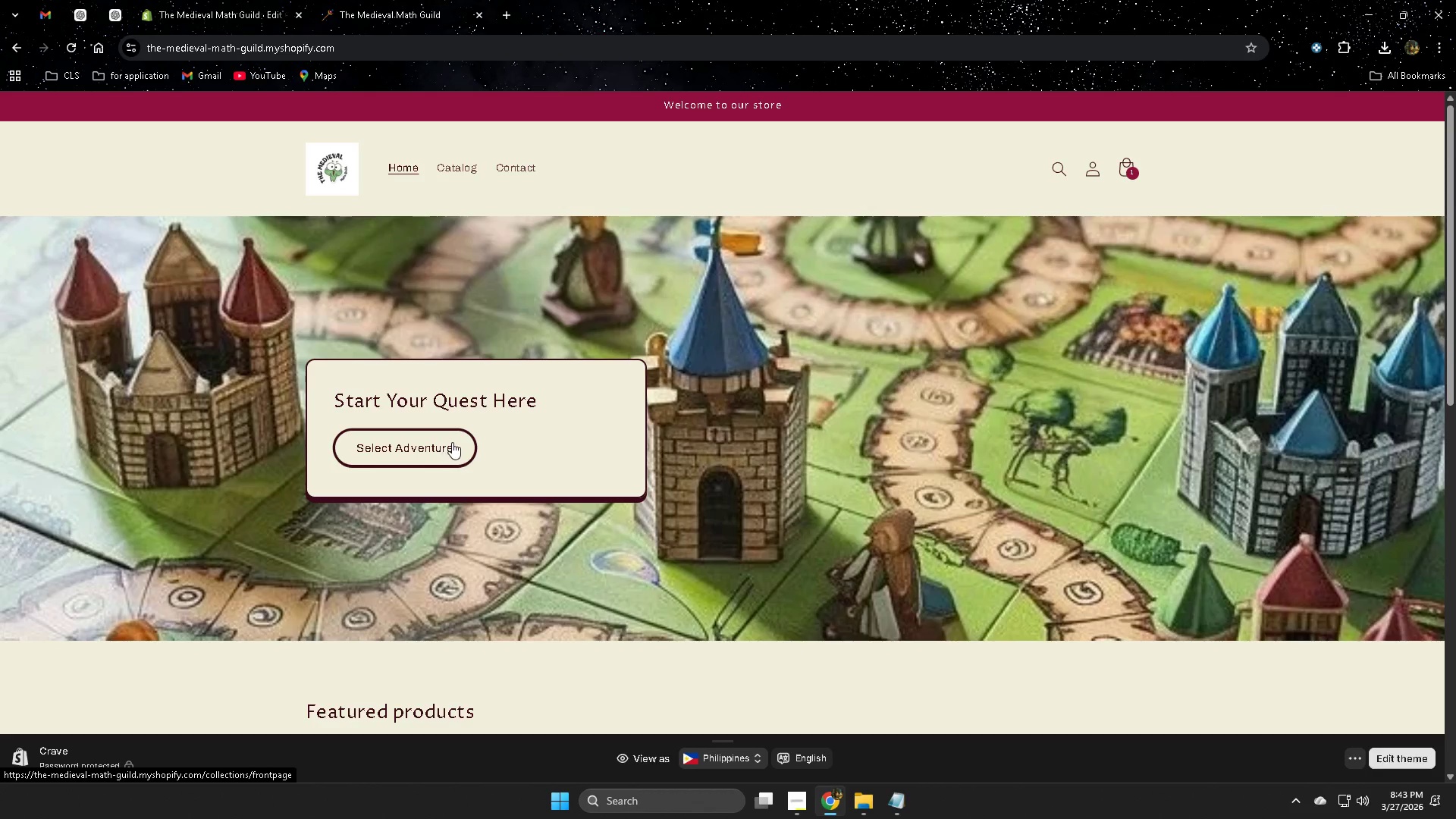 
wait(6.16)
 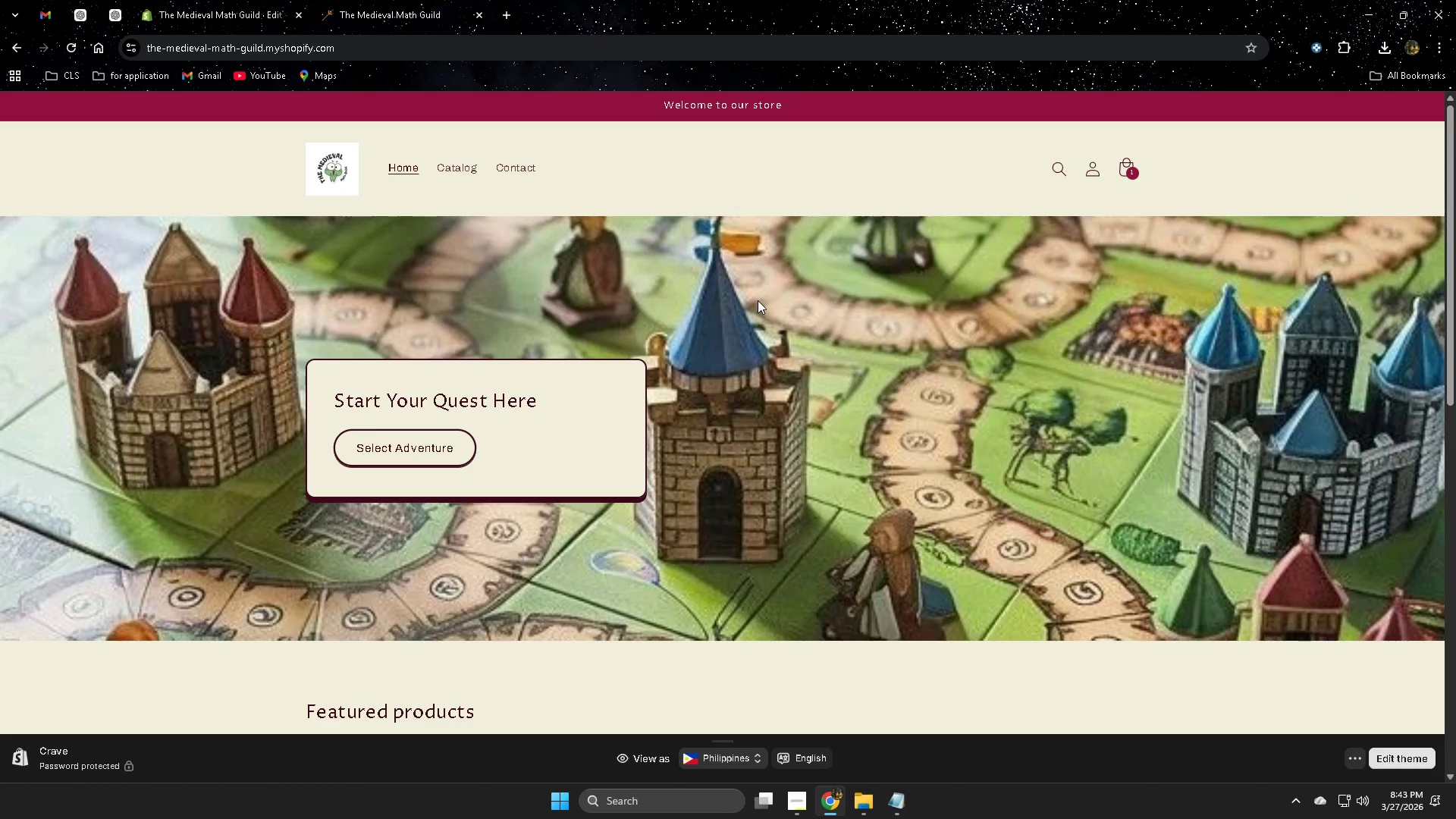 
mouse_move([452, 444])
 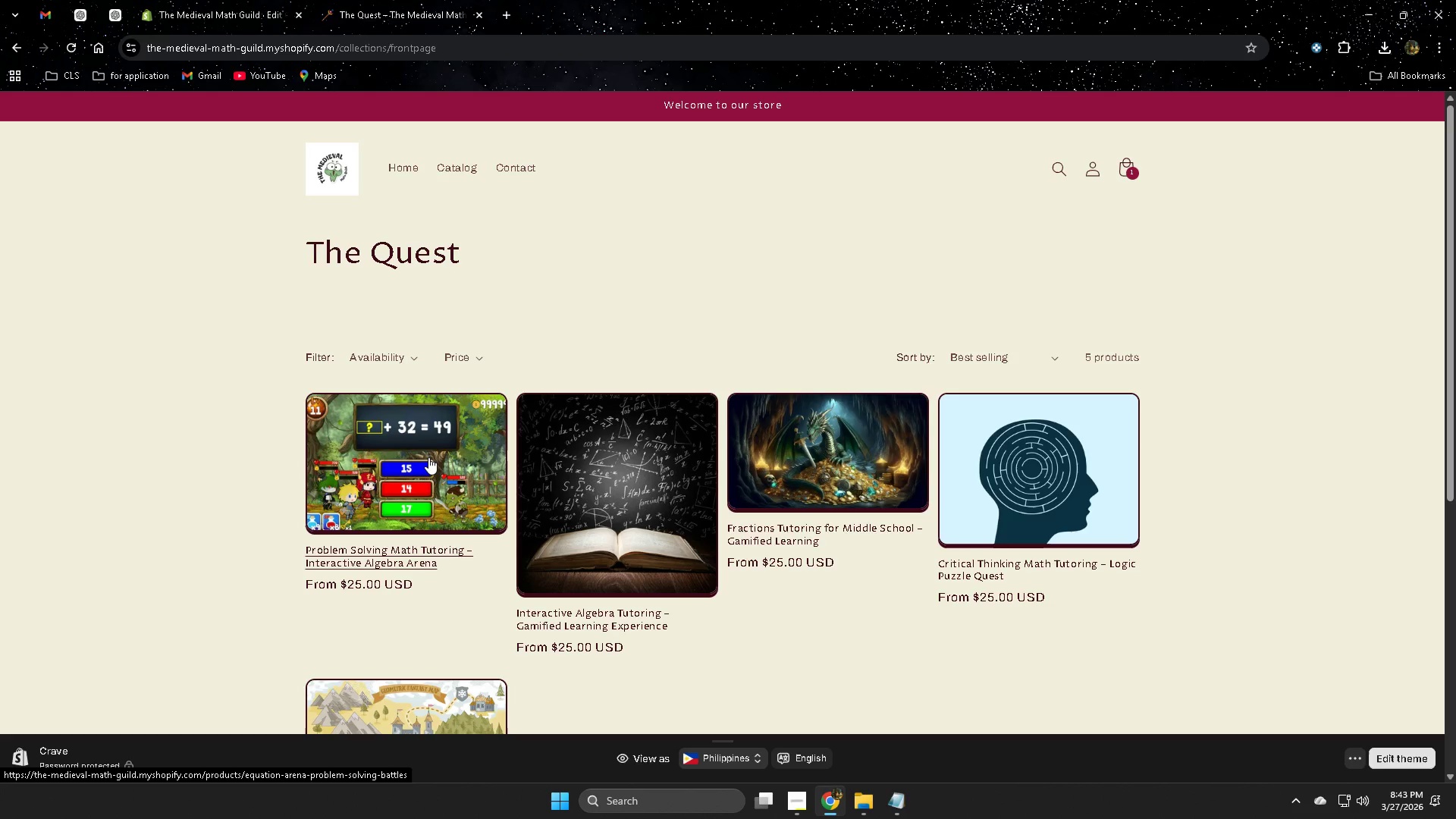 
mouse_move([795, 463])
 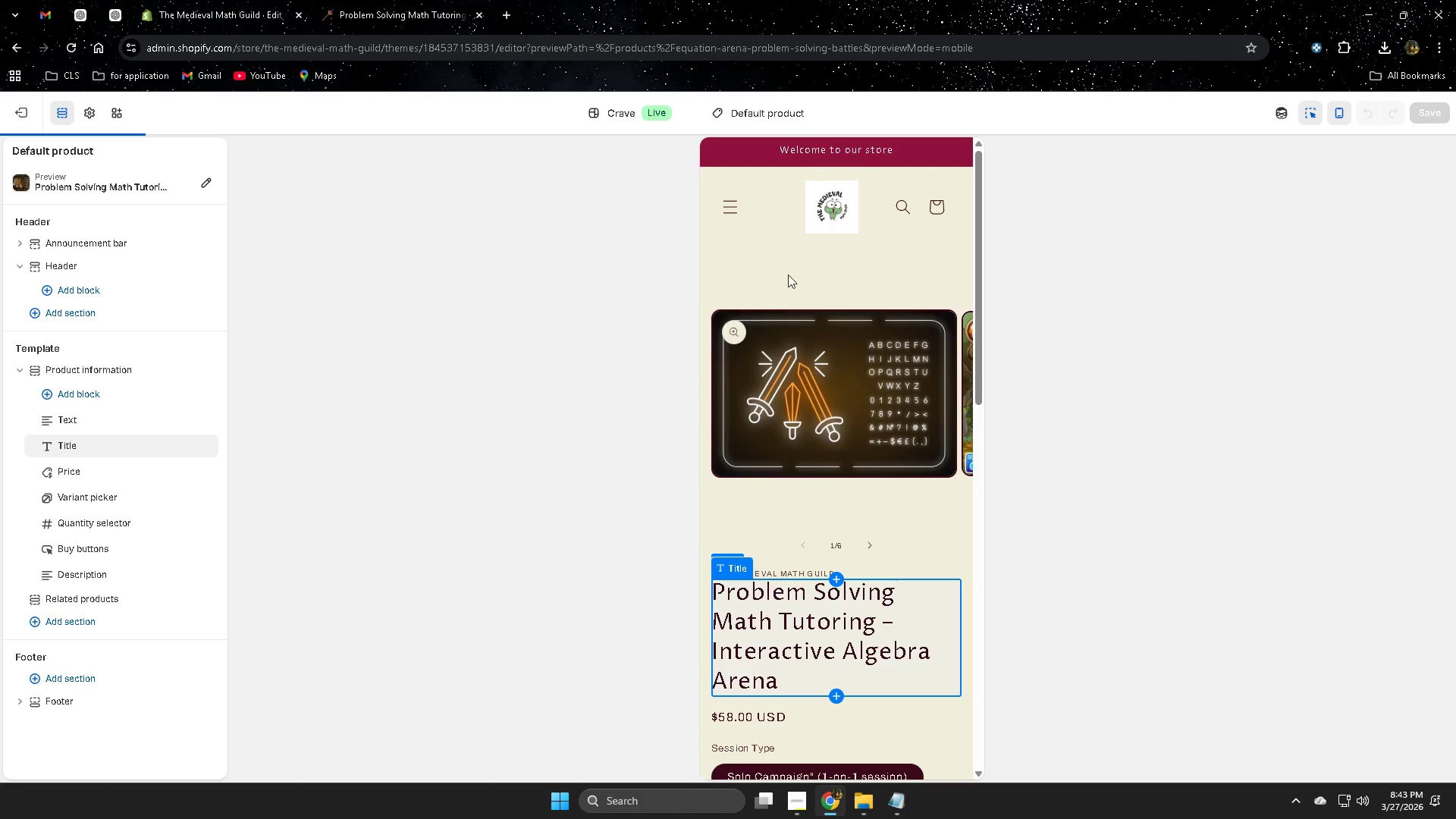 
wait(6.16)
 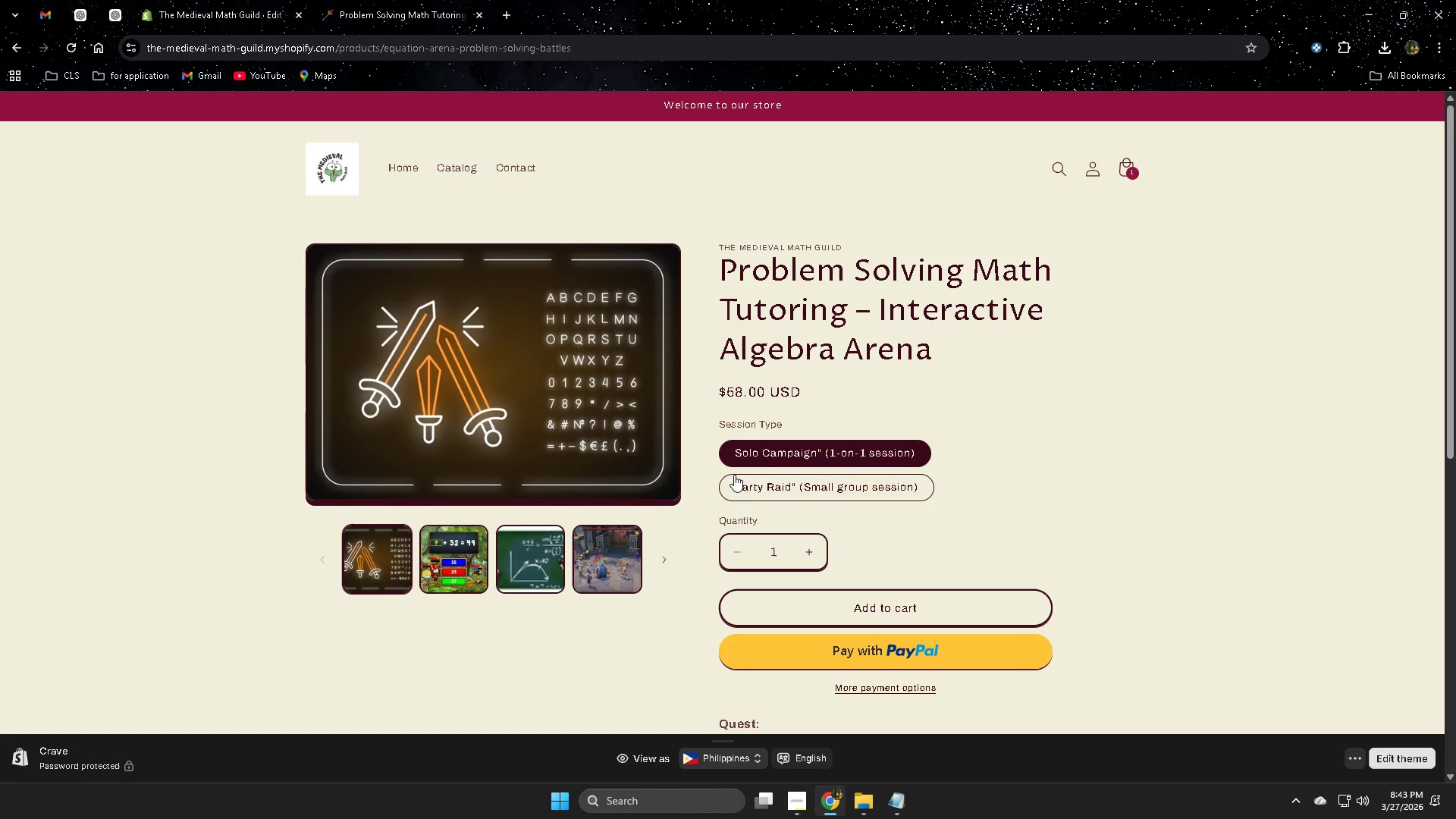 
left_click([24, 111])
 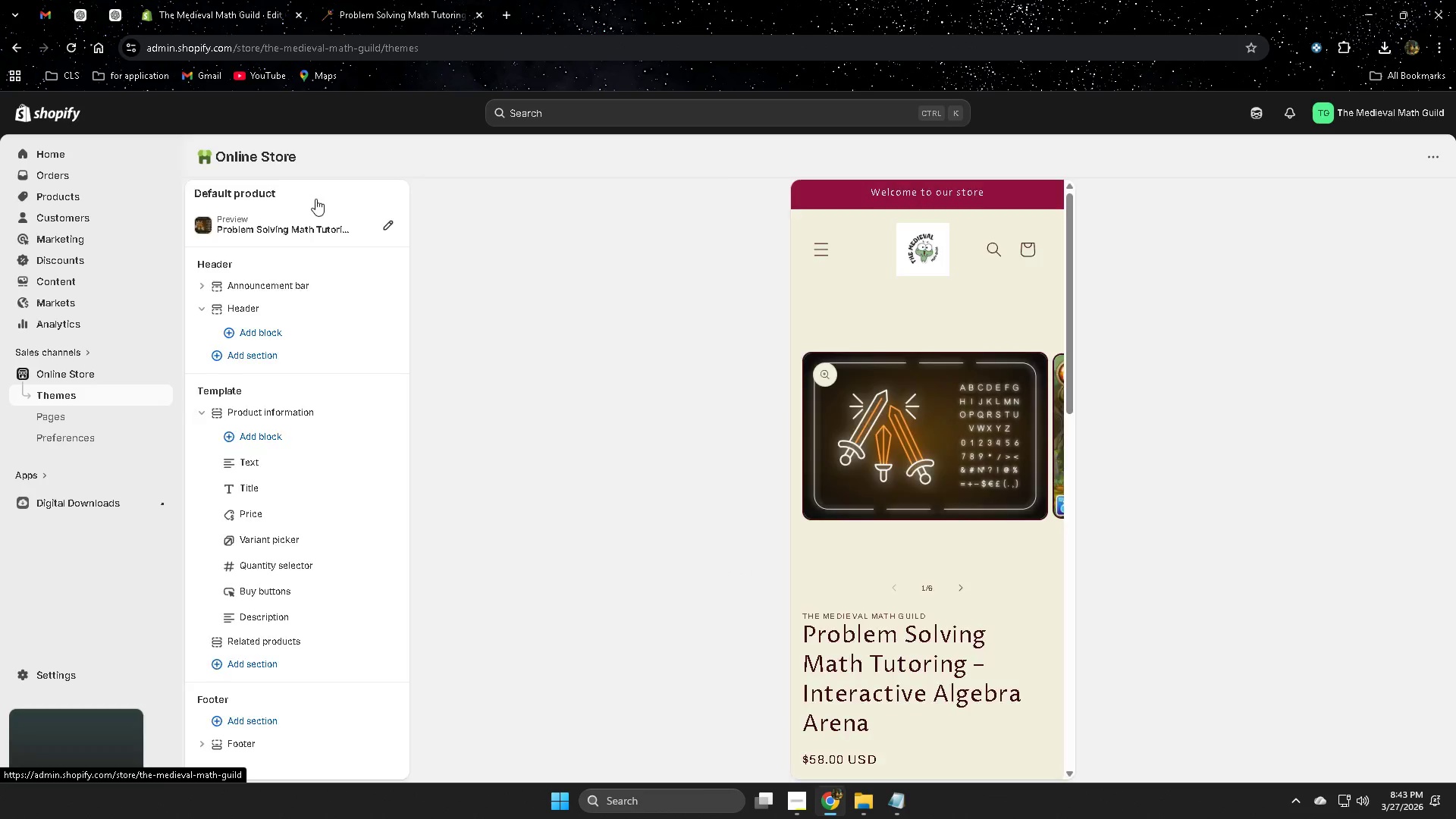 
mouse_move([525, 271])
 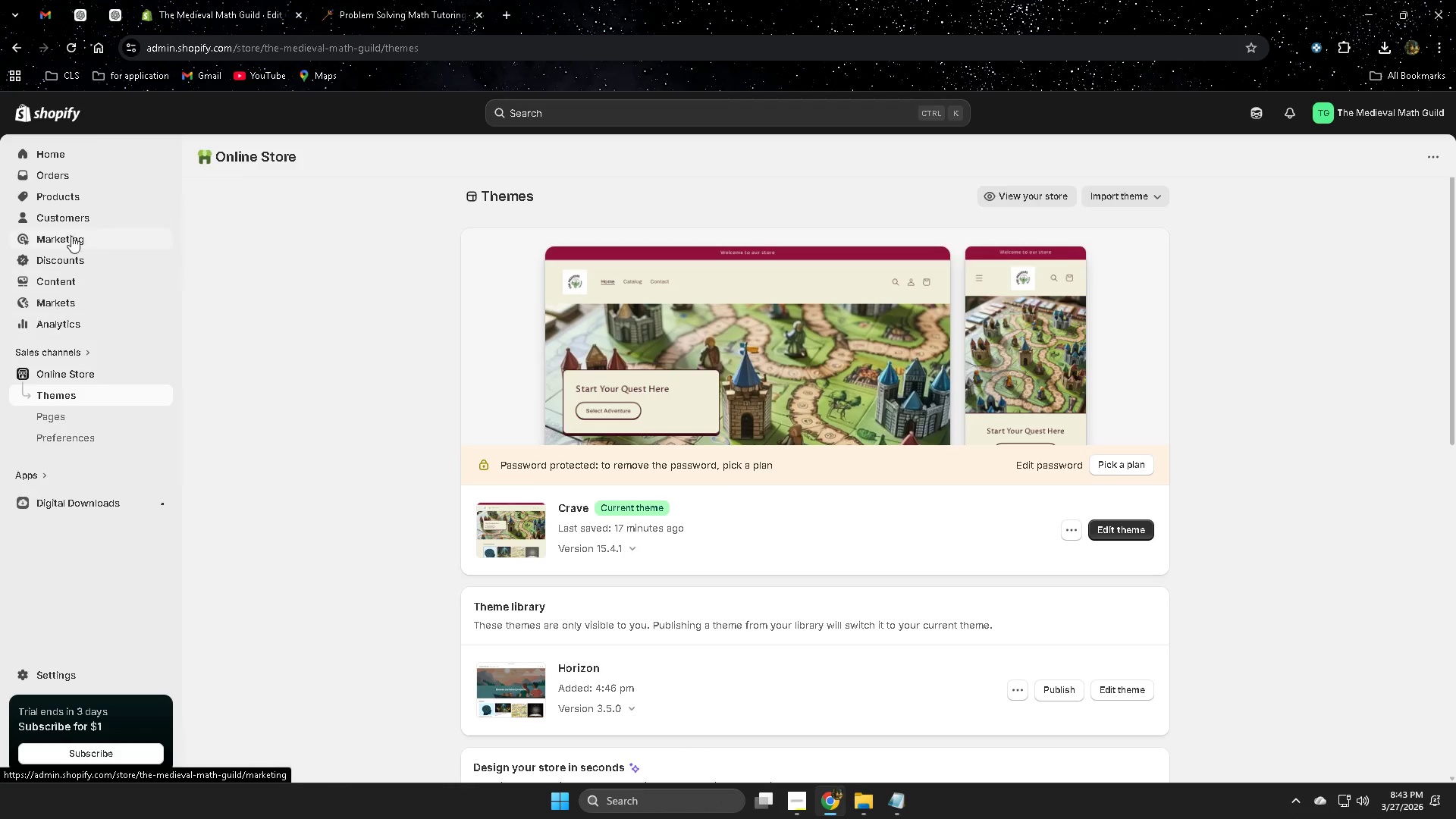 
left_click([73, 199])
 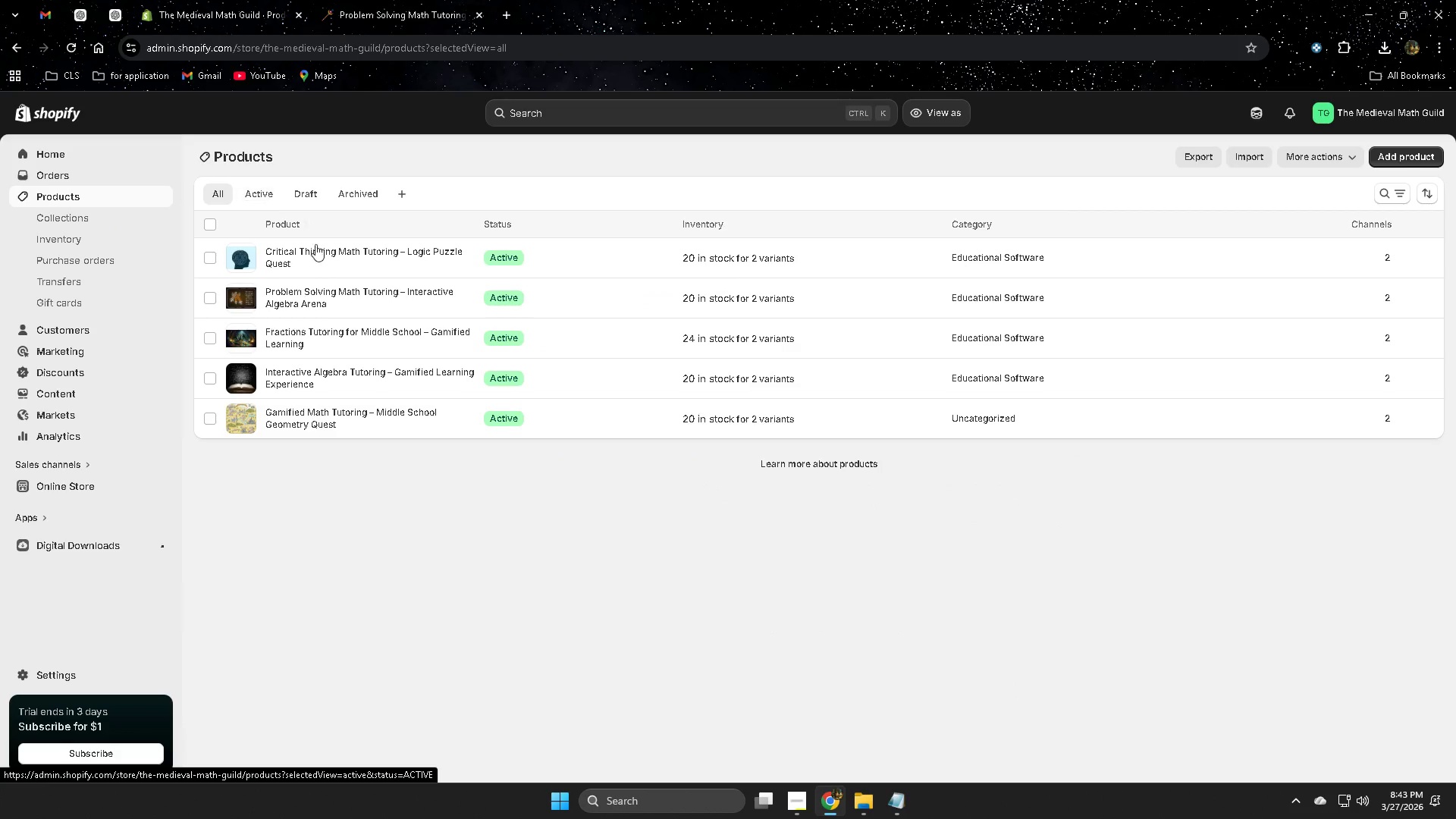 
left_click([617, 270])
 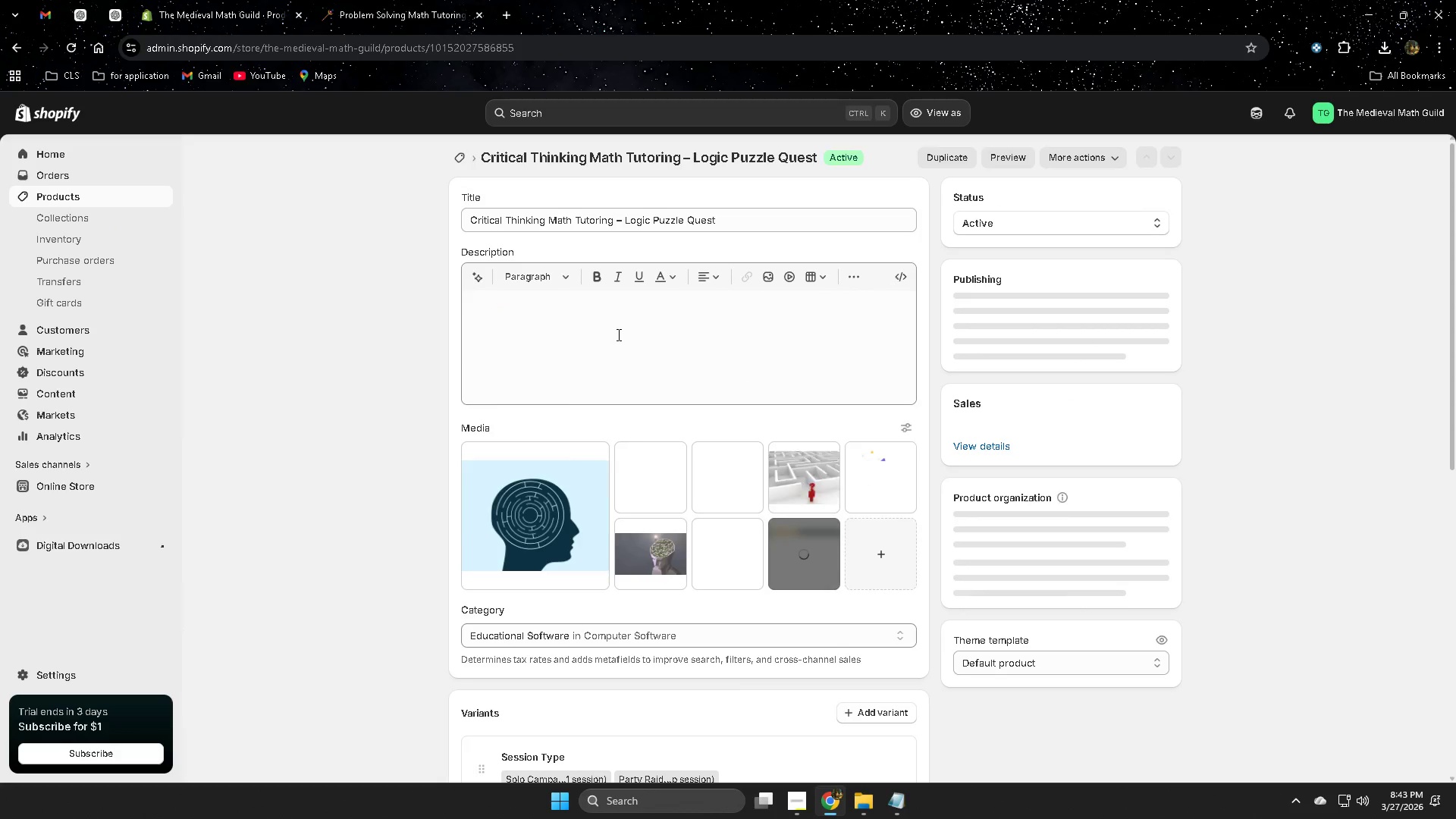 
scroll: coordinate [946, 493], scroll_direction: down, amount: 2.0
 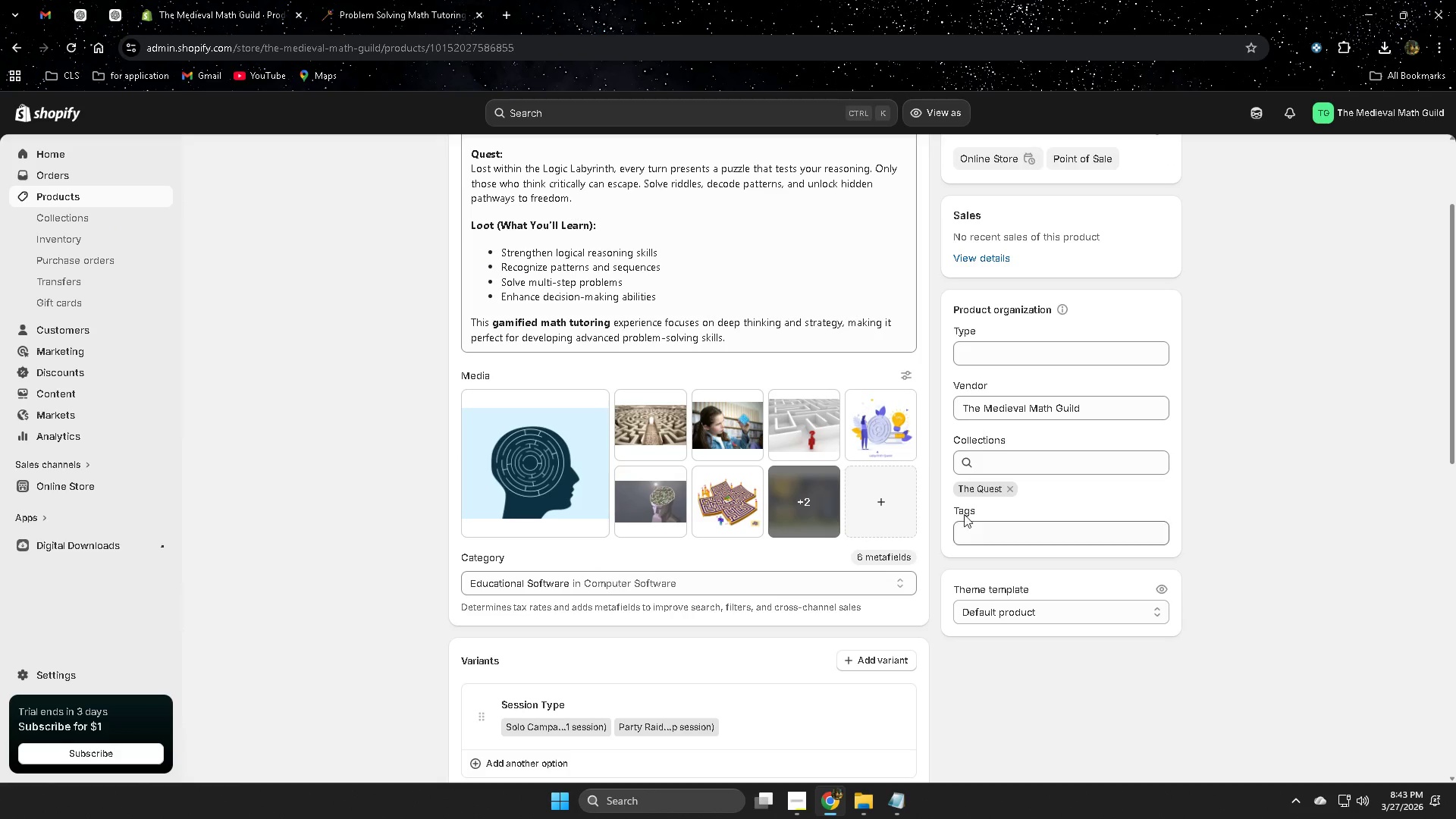 
mouse_move([884, 544])
 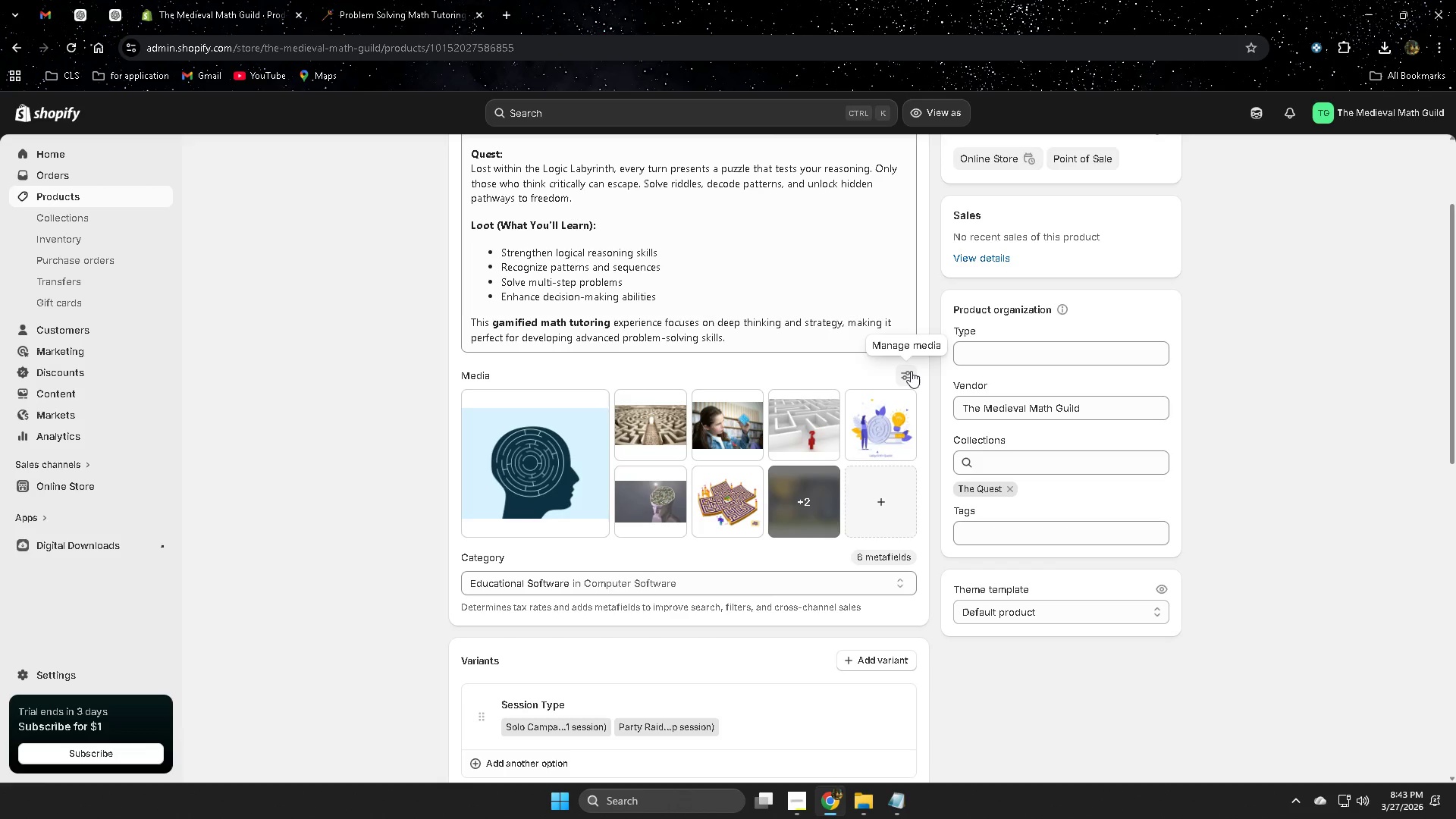 
left_click([911, 371])
 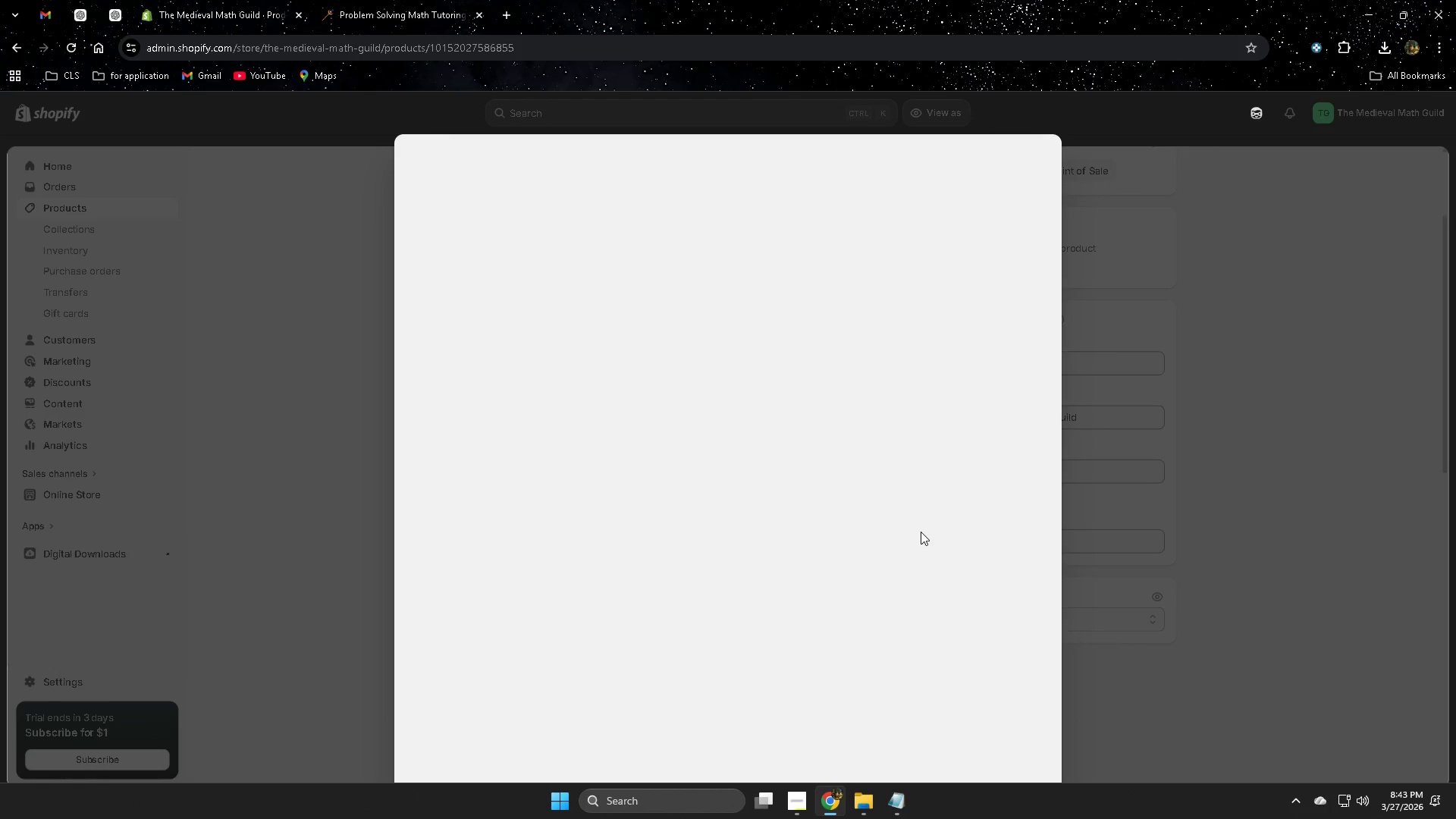 
wait(8.48)
 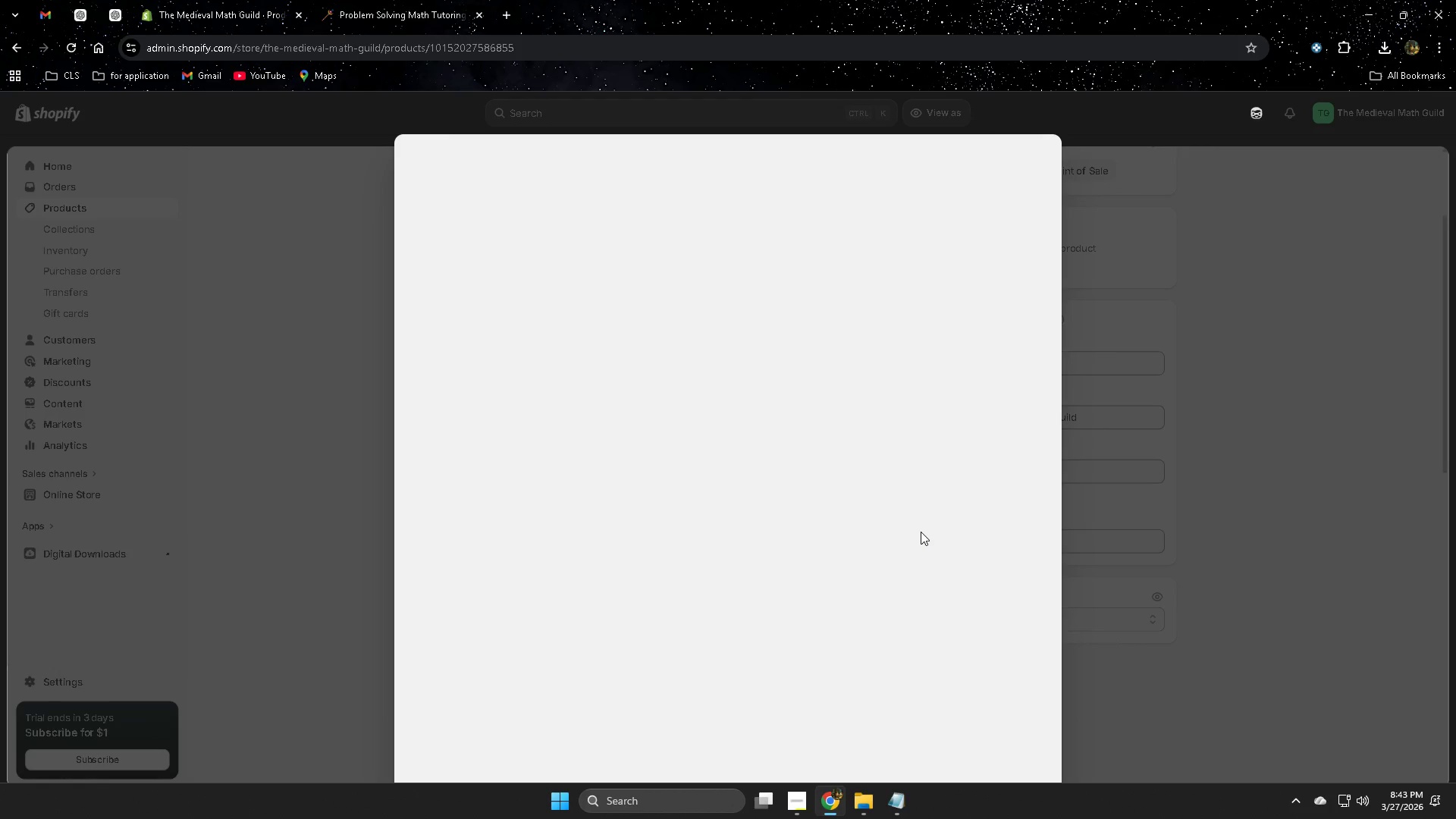 
left_click([1036, 158])
 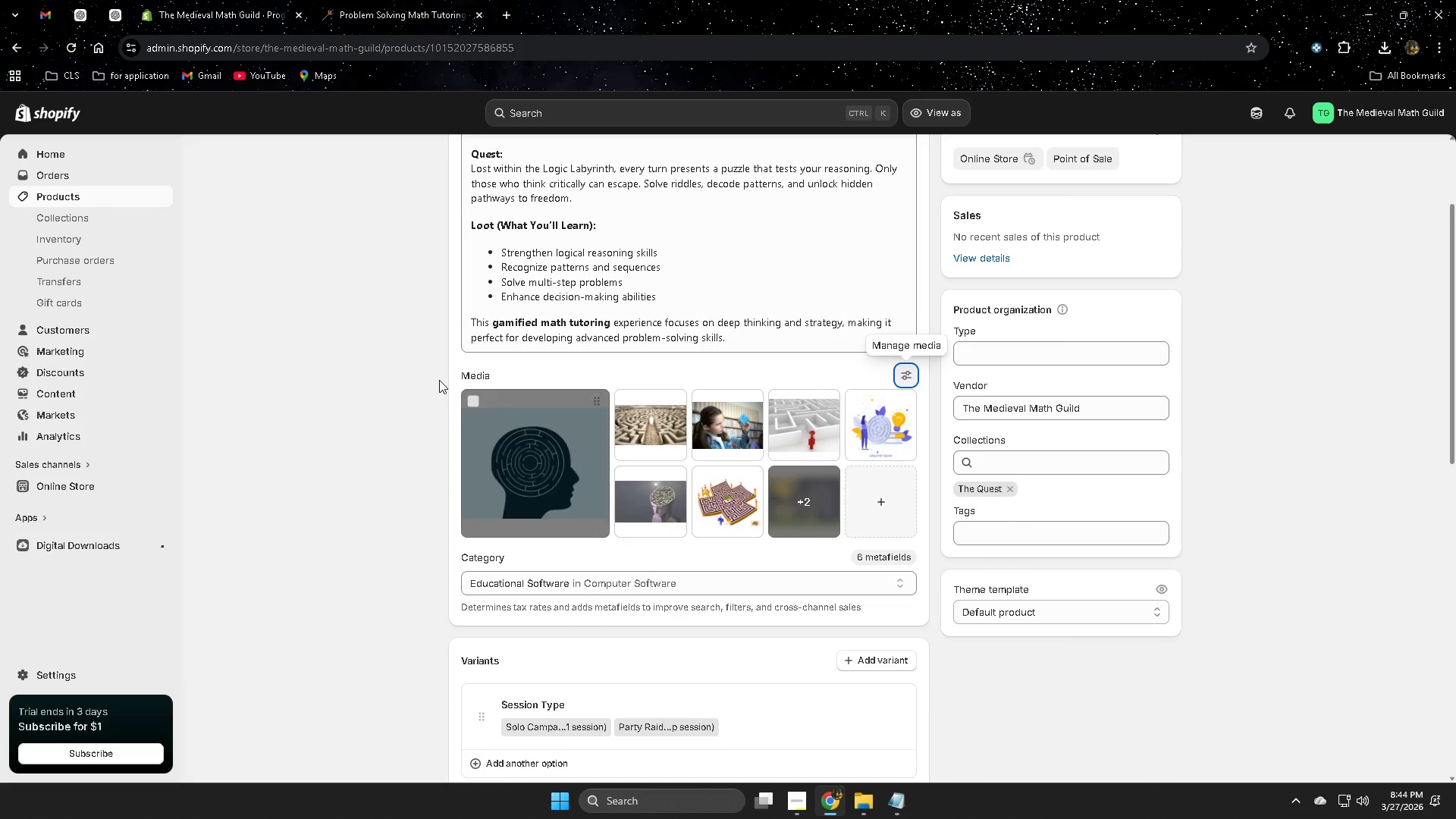 
scroll: coordinate [337, 521], scroll_direction: down, amount: 4.0
 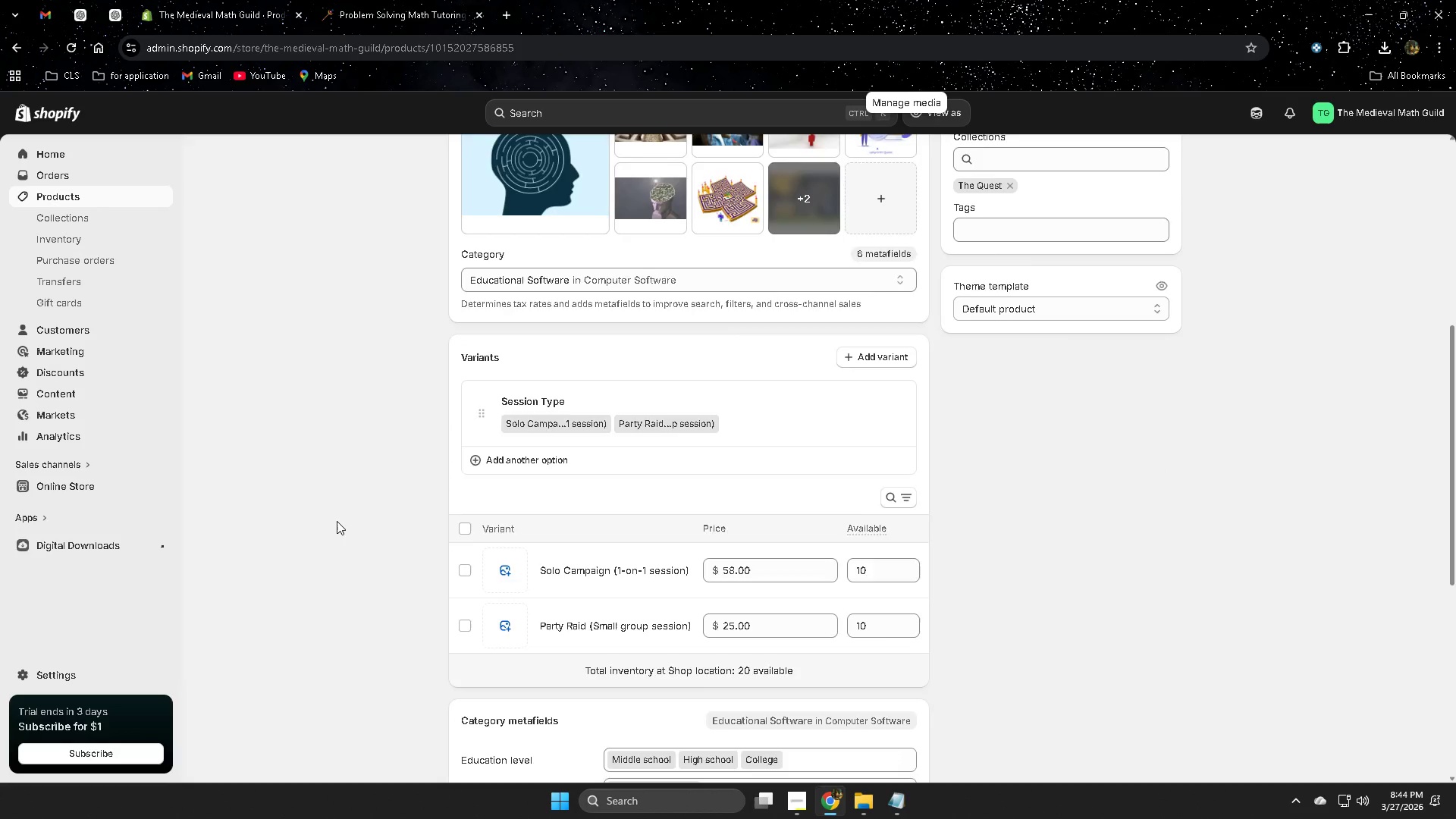 
scroll: coordinate [337, 520], scroll_direction: up, amount: 3.0
 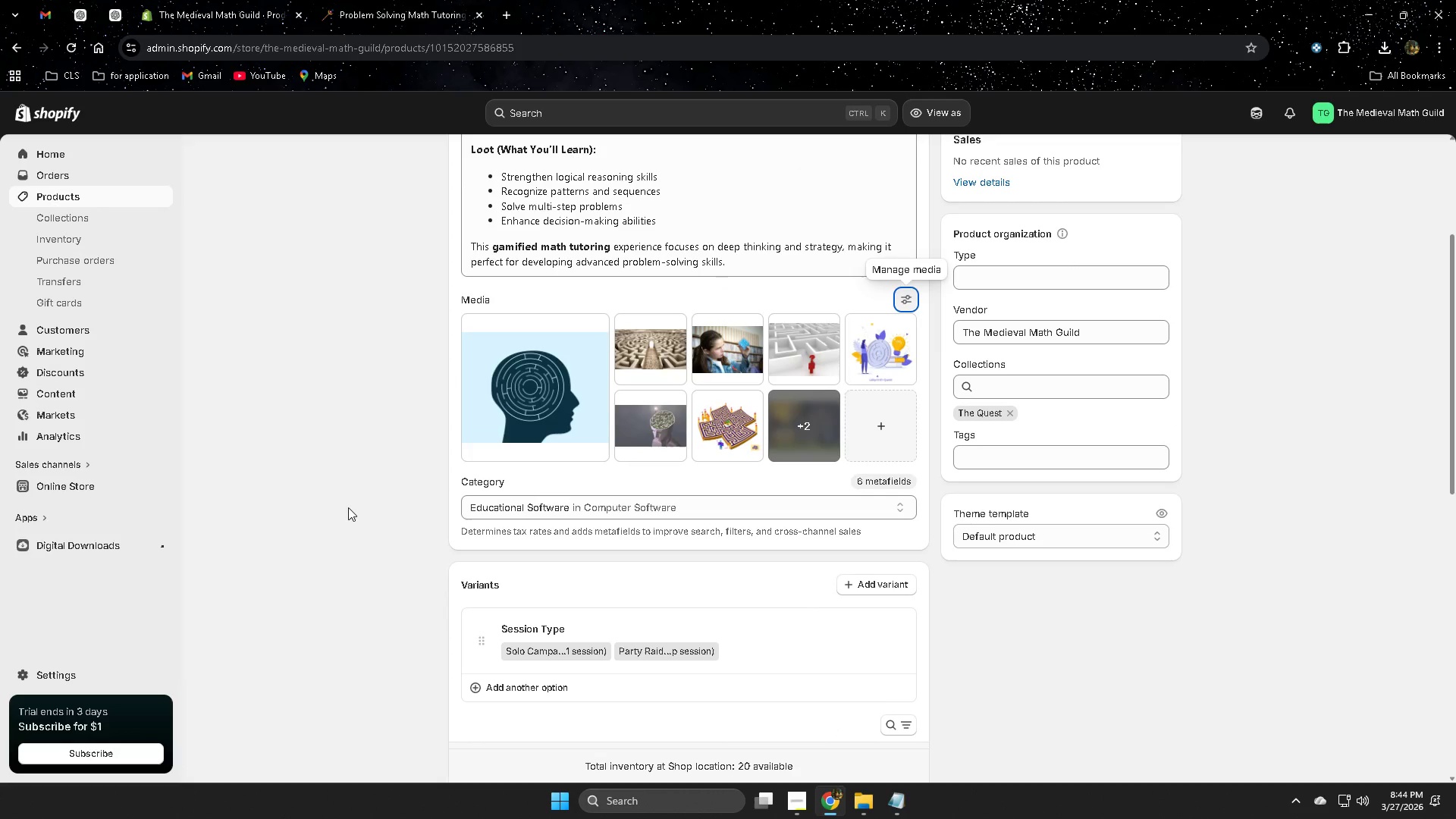 
wait(5.01)
 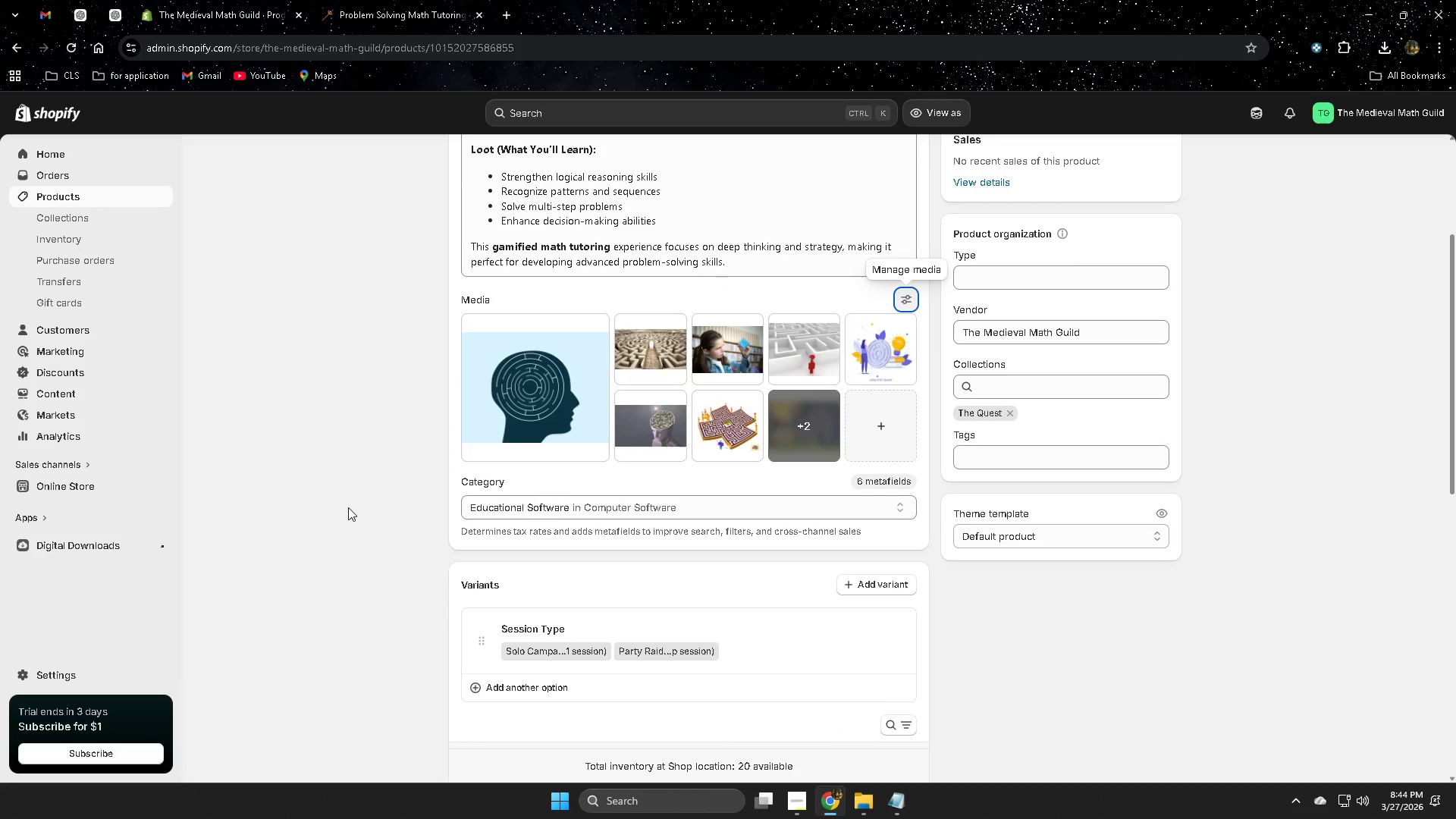 
left_click([362, 0])
 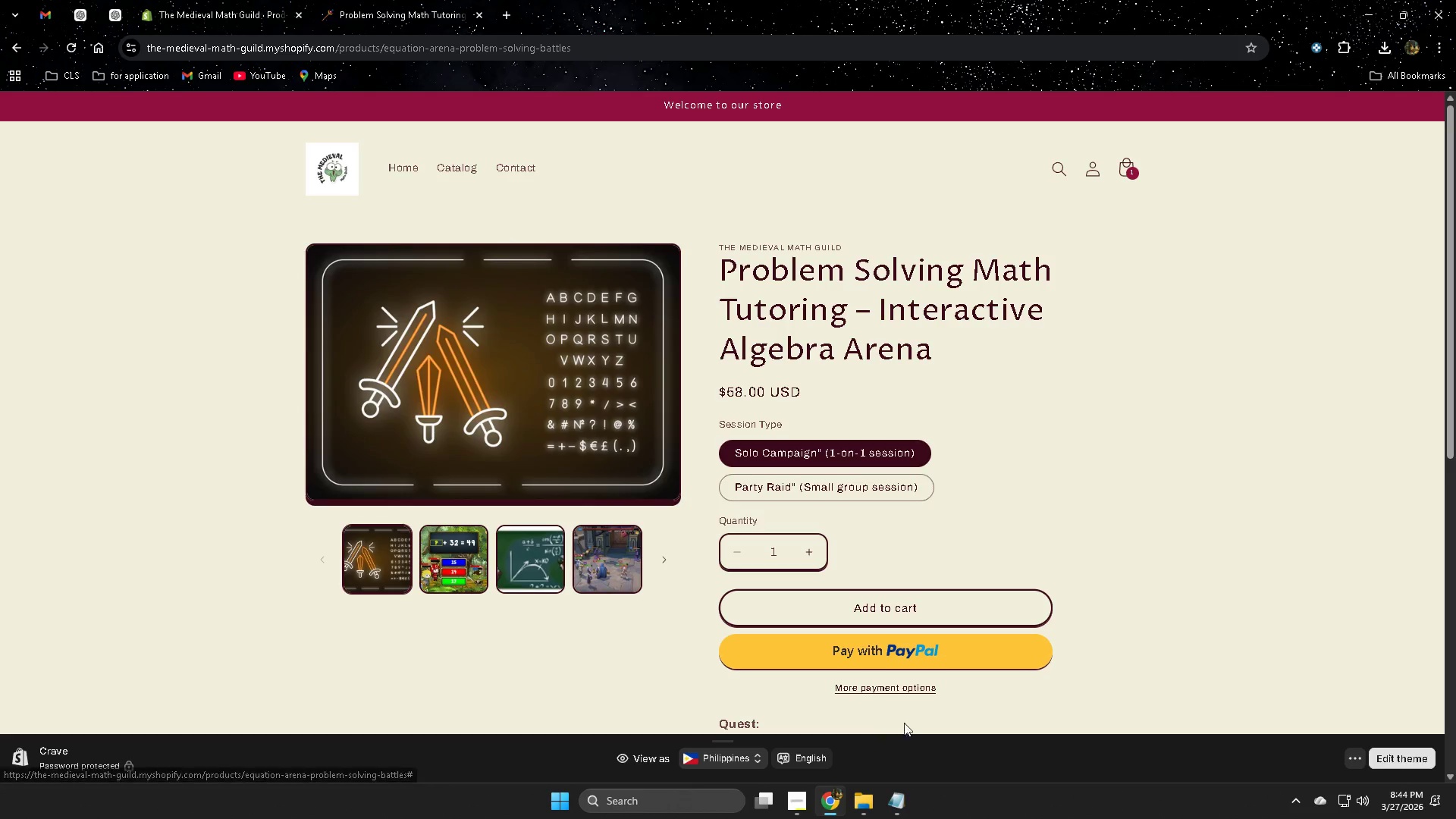 
left_click([800, 804])